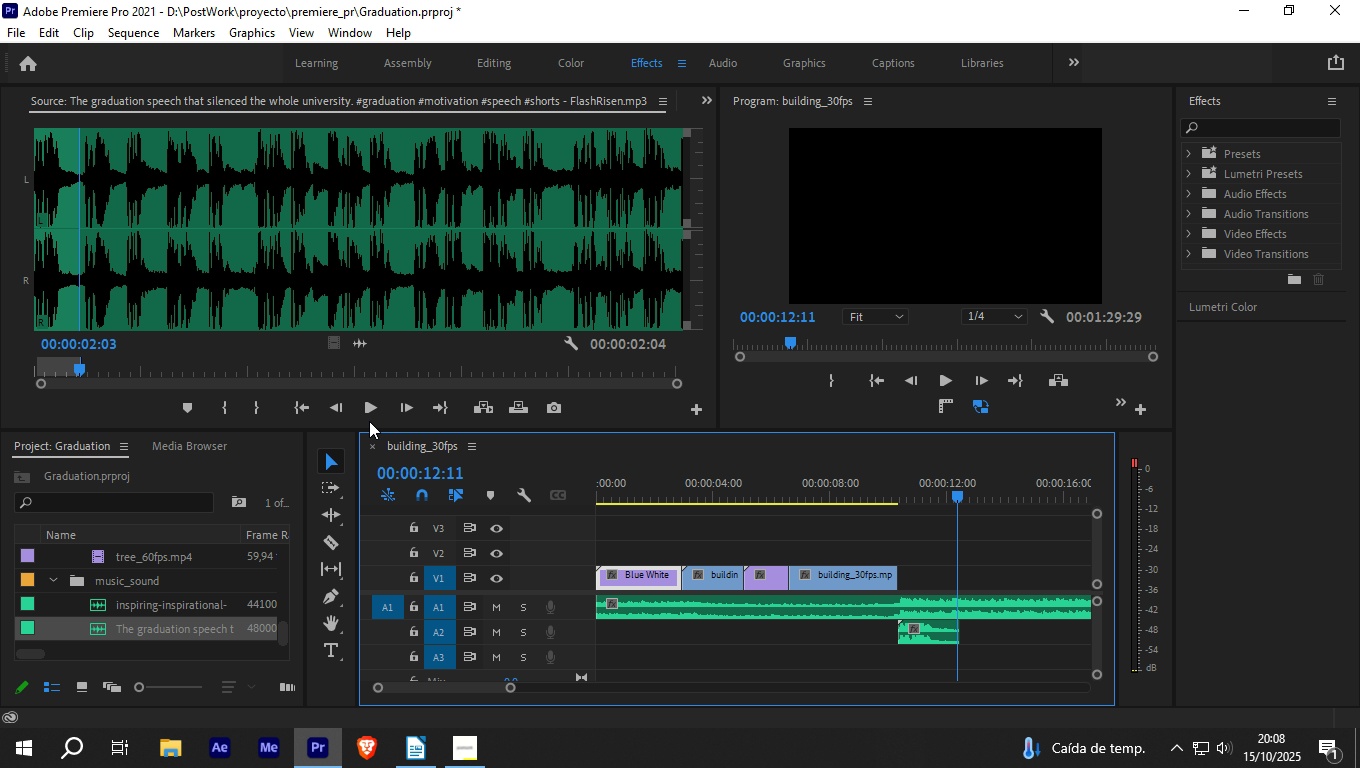 
left_click([365, 415])
 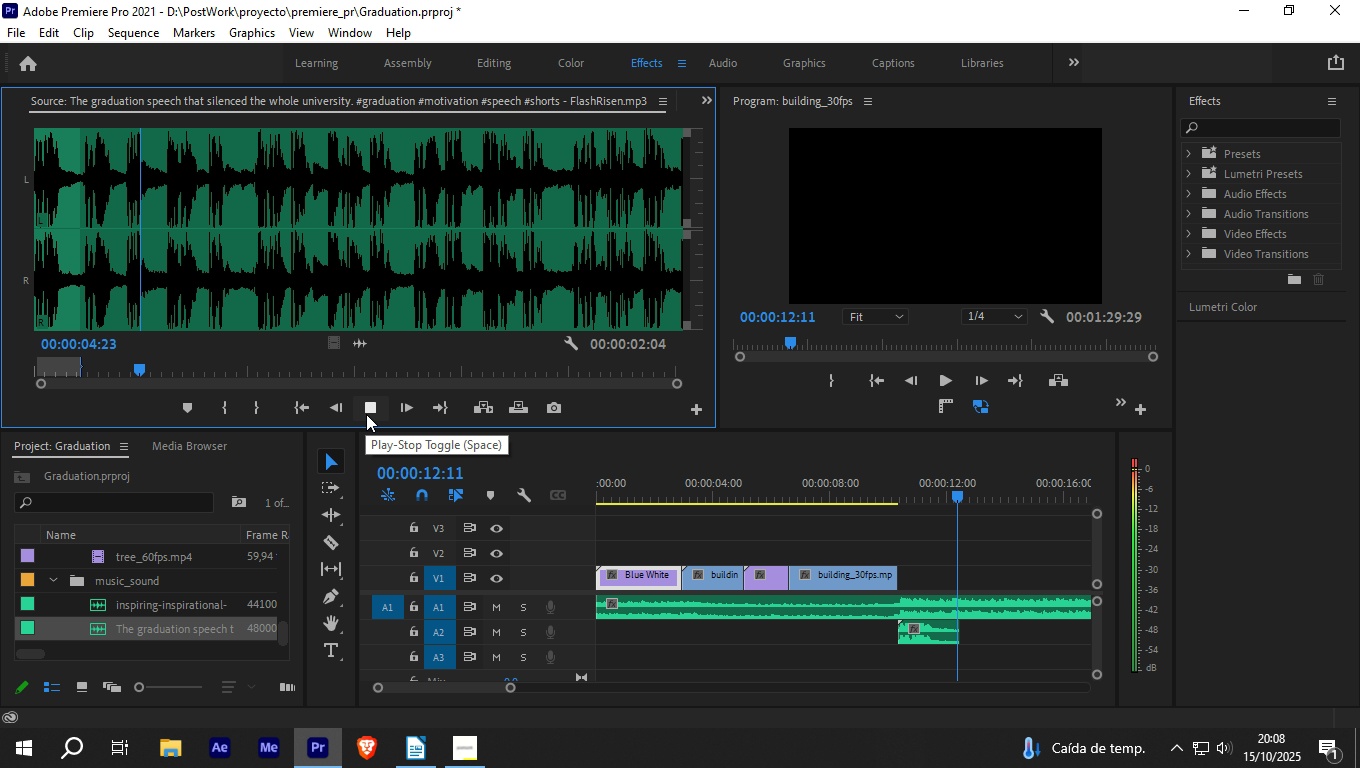 
key(Space)
 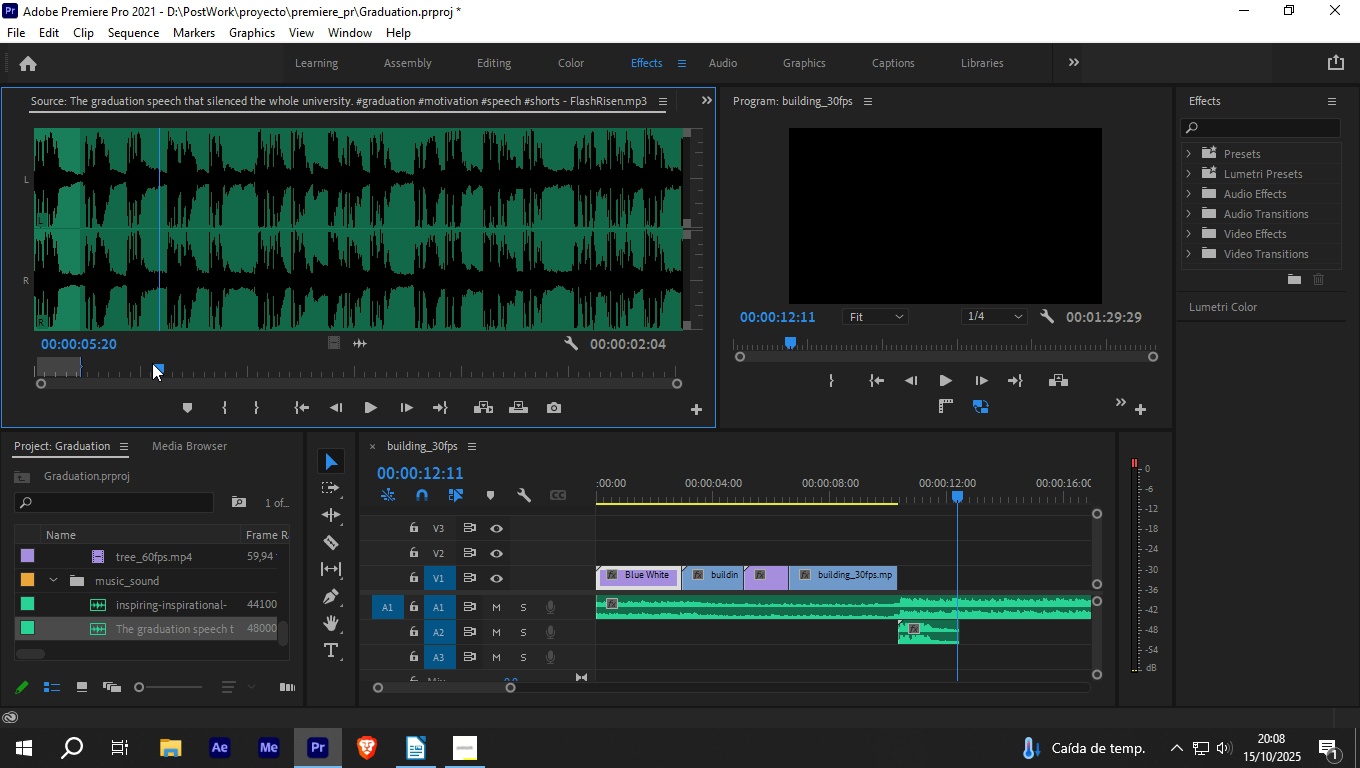 
left_click_drag(start_coordinate=[154, 363], to_coordinate=[160, 363])
 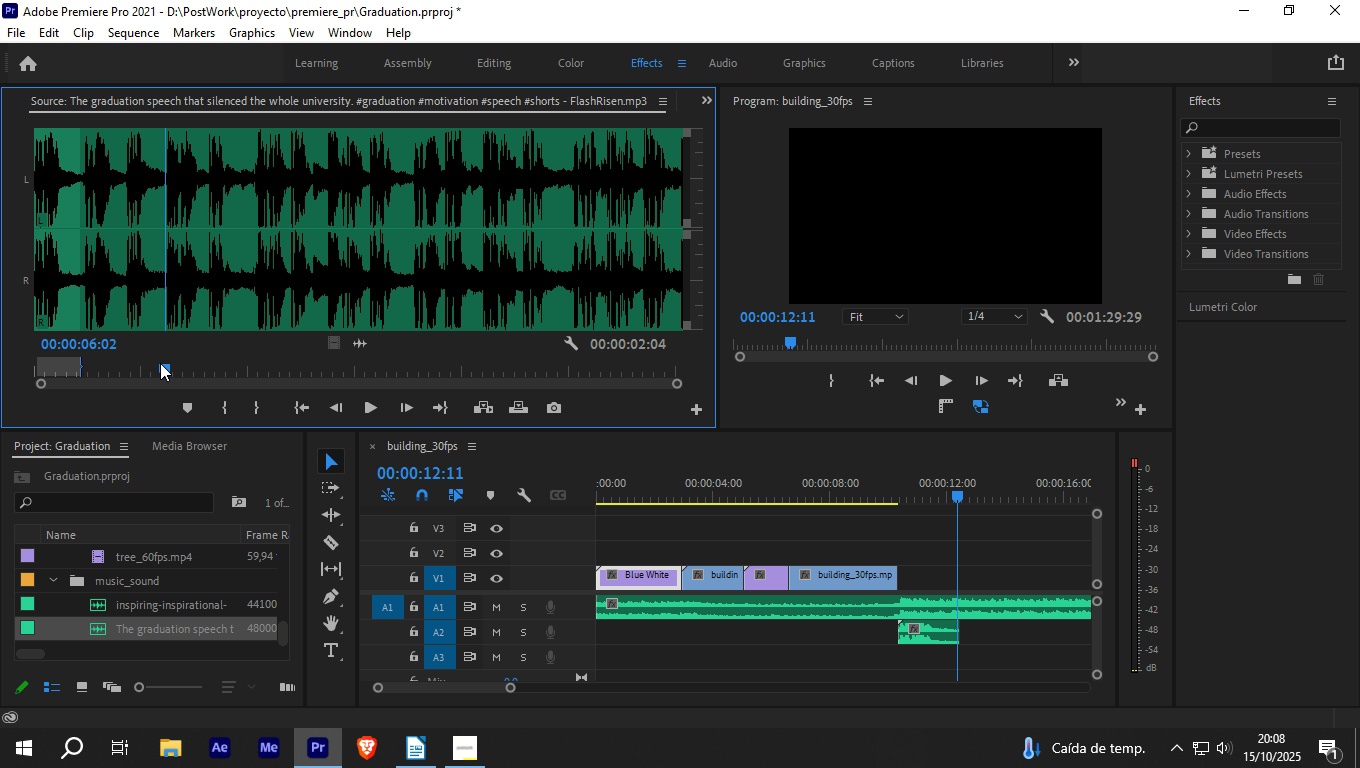 
key(O)
 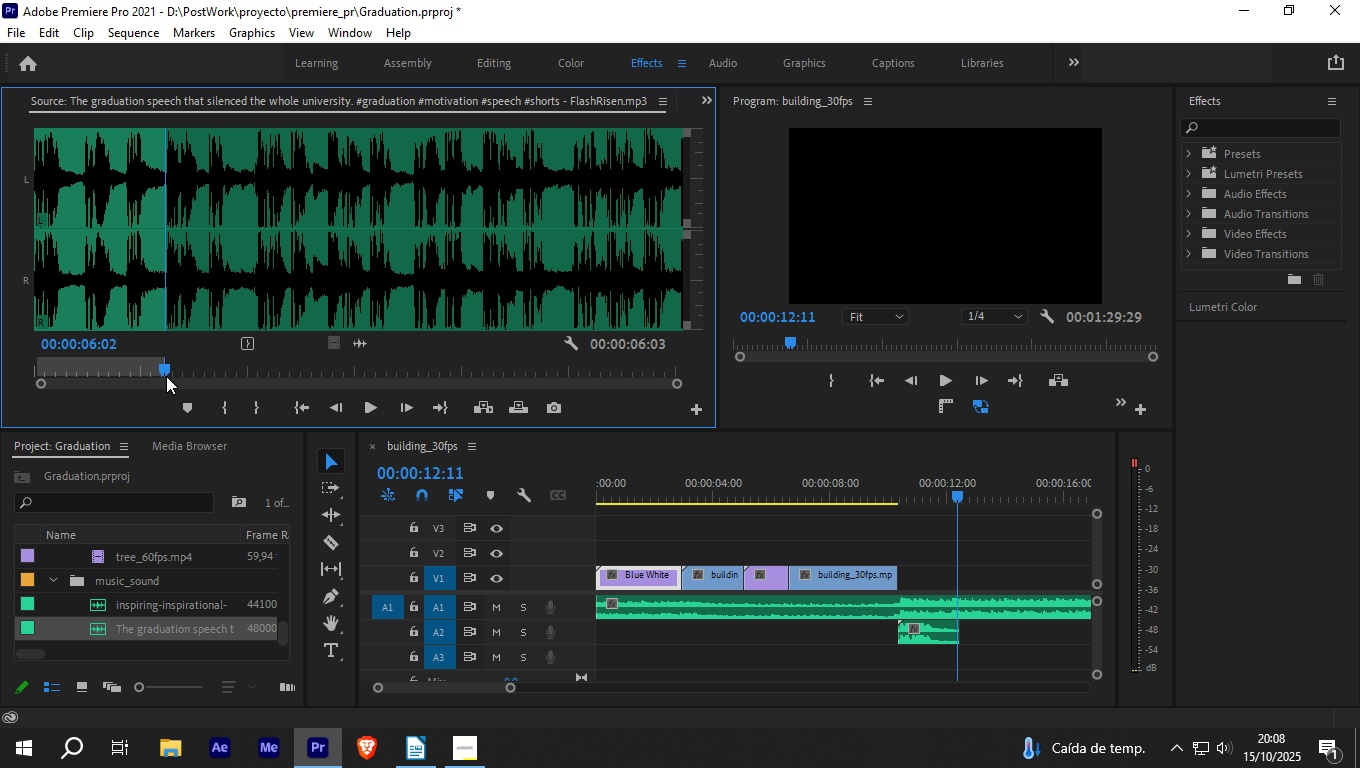 
left_click_drag(start_coordinate=[166, 376], to_coordinate=[84, 376])
 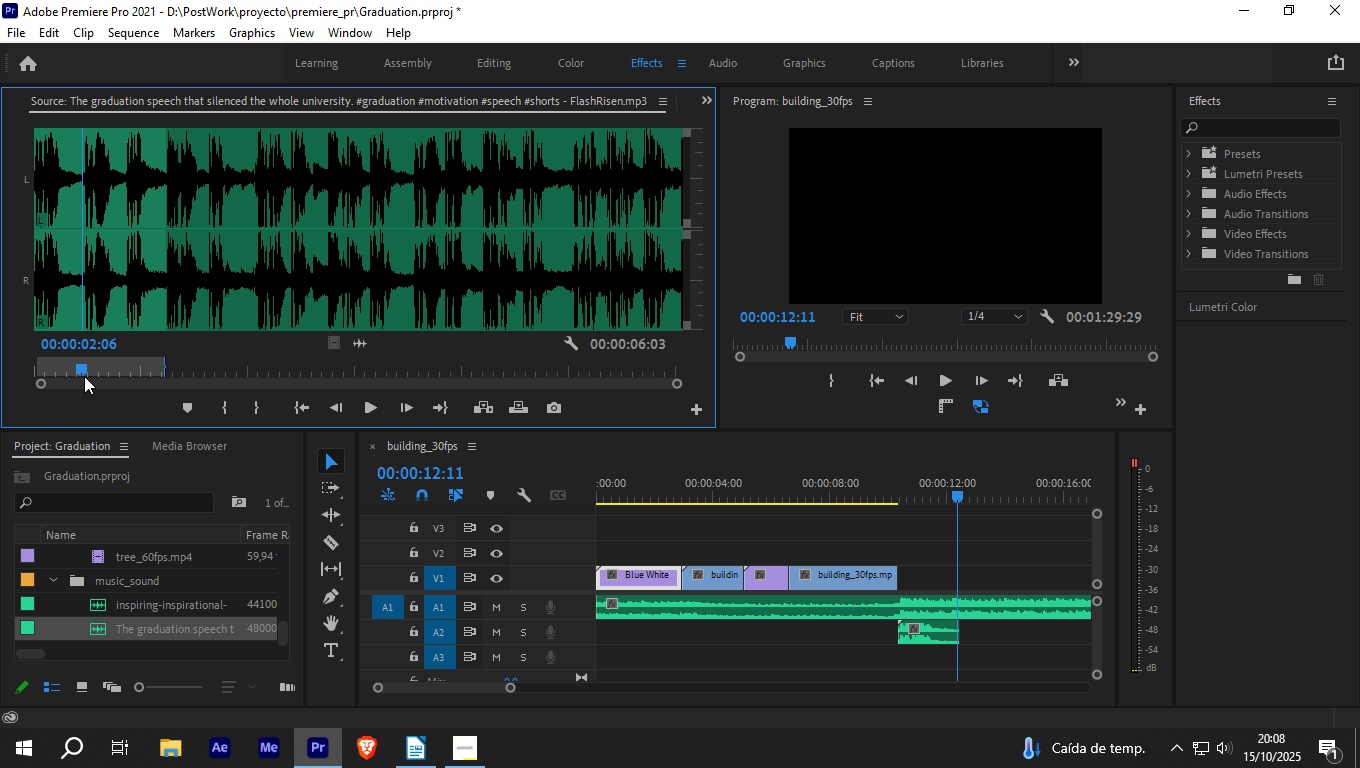 
key(I)
 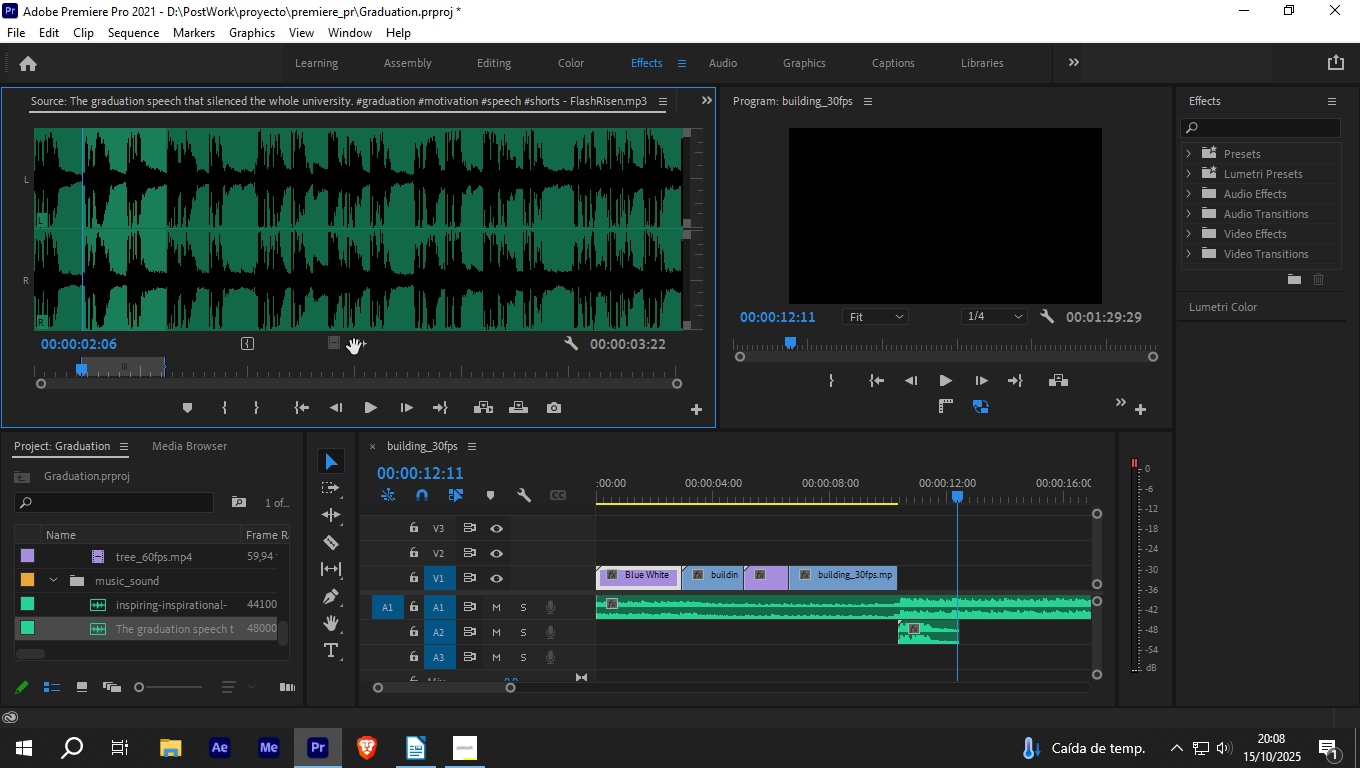 
left_click_drag(start_coordinate=[354, 347], to_coordinate=[976, 630])
 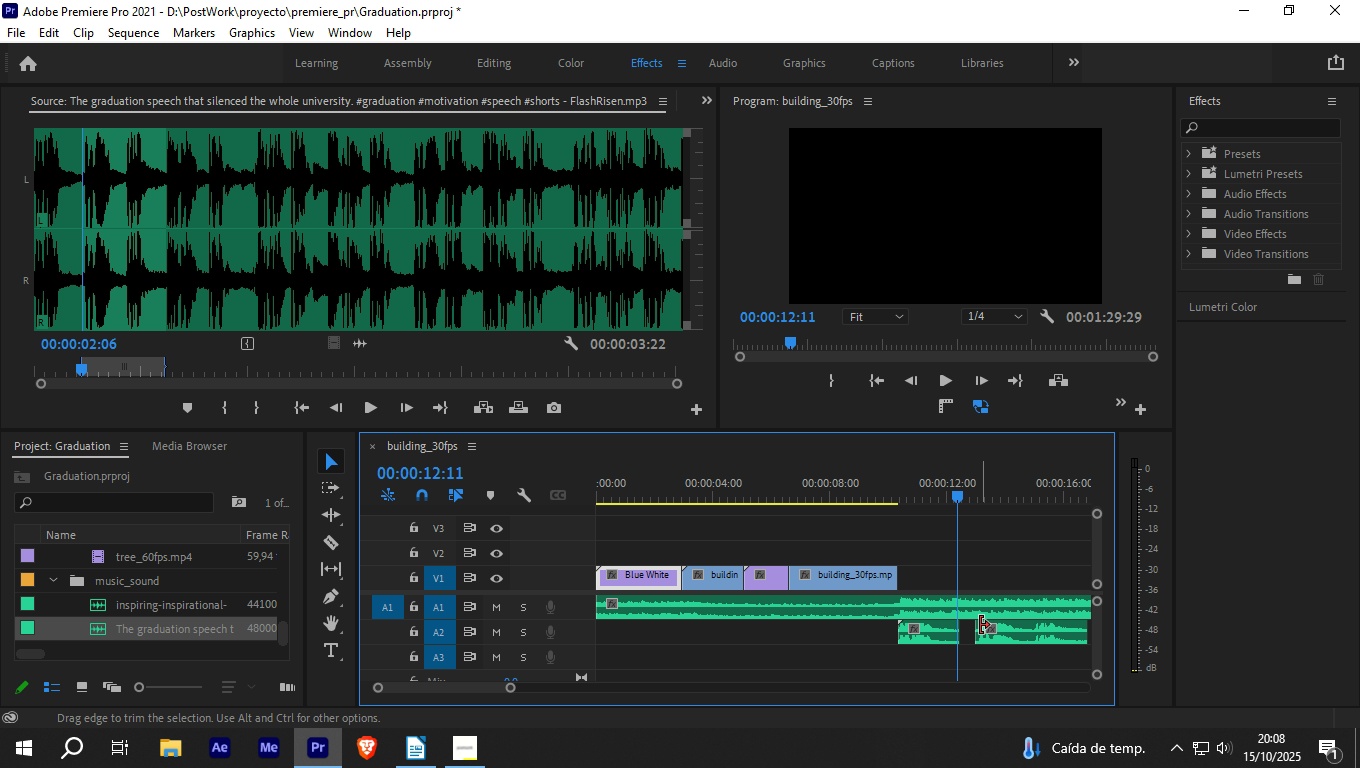 
key(Space)
 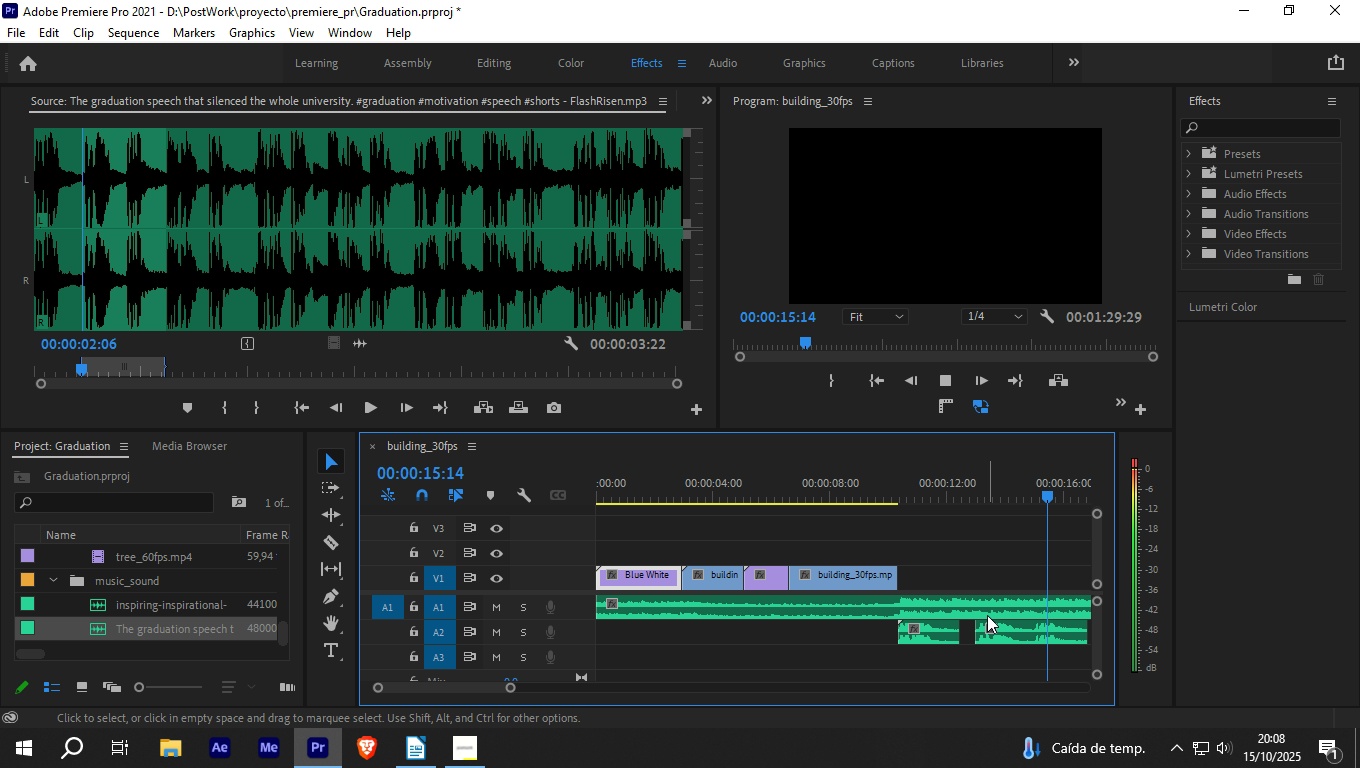 
key(Space)
 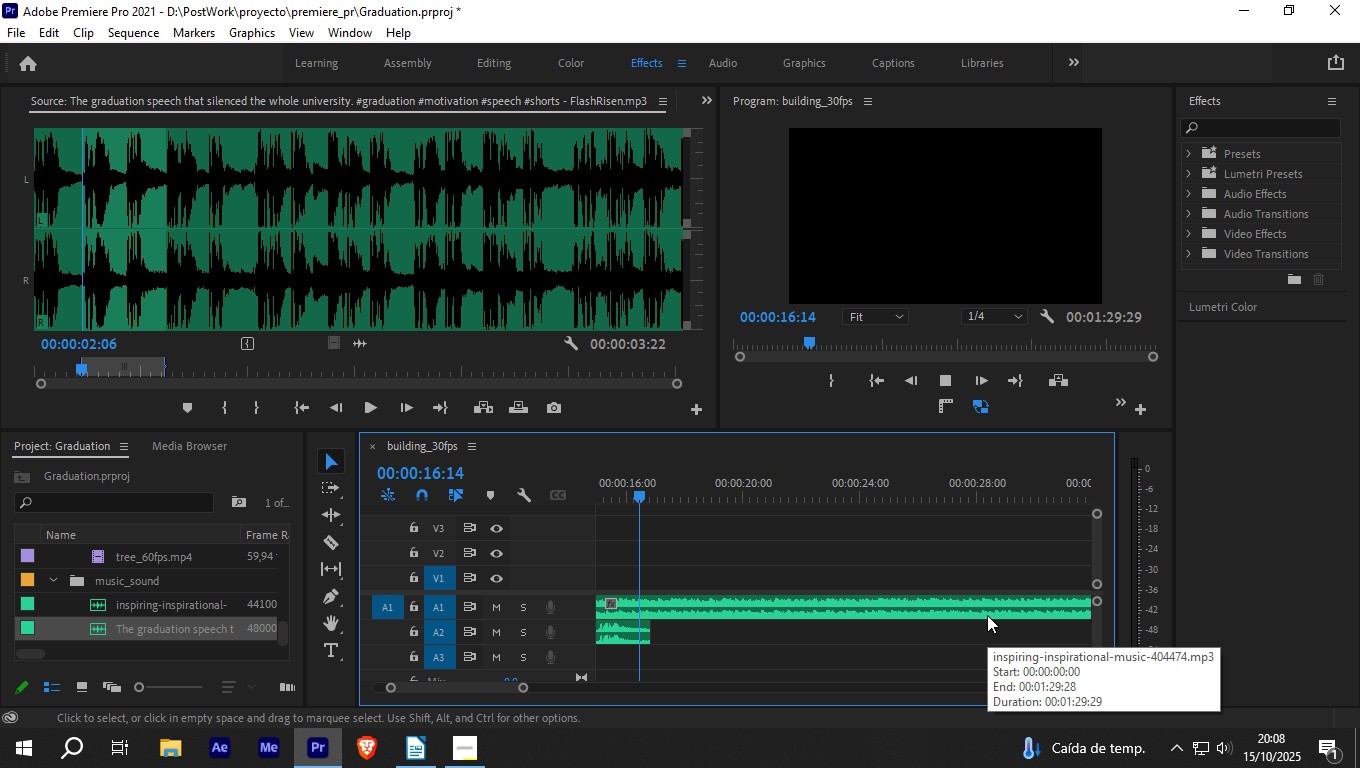 
key(Space)
 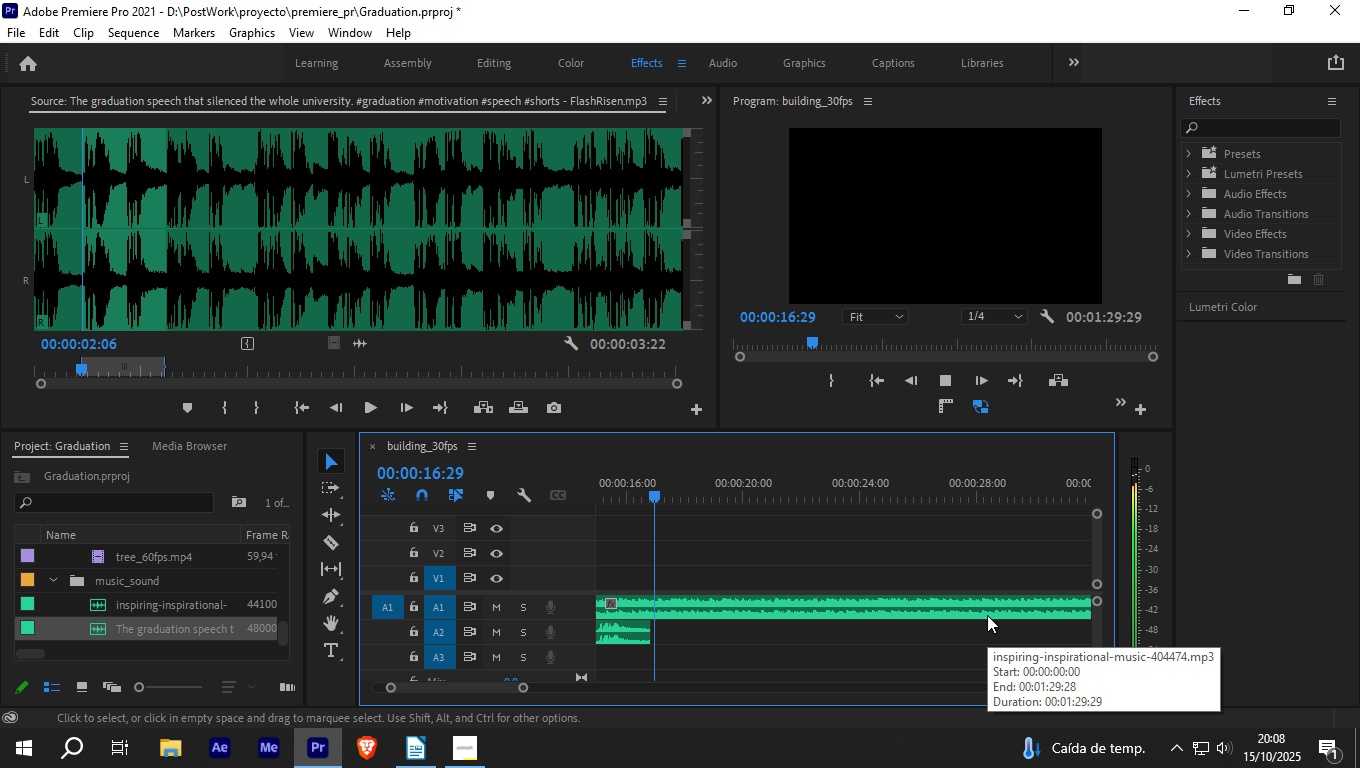 
key(Space)
 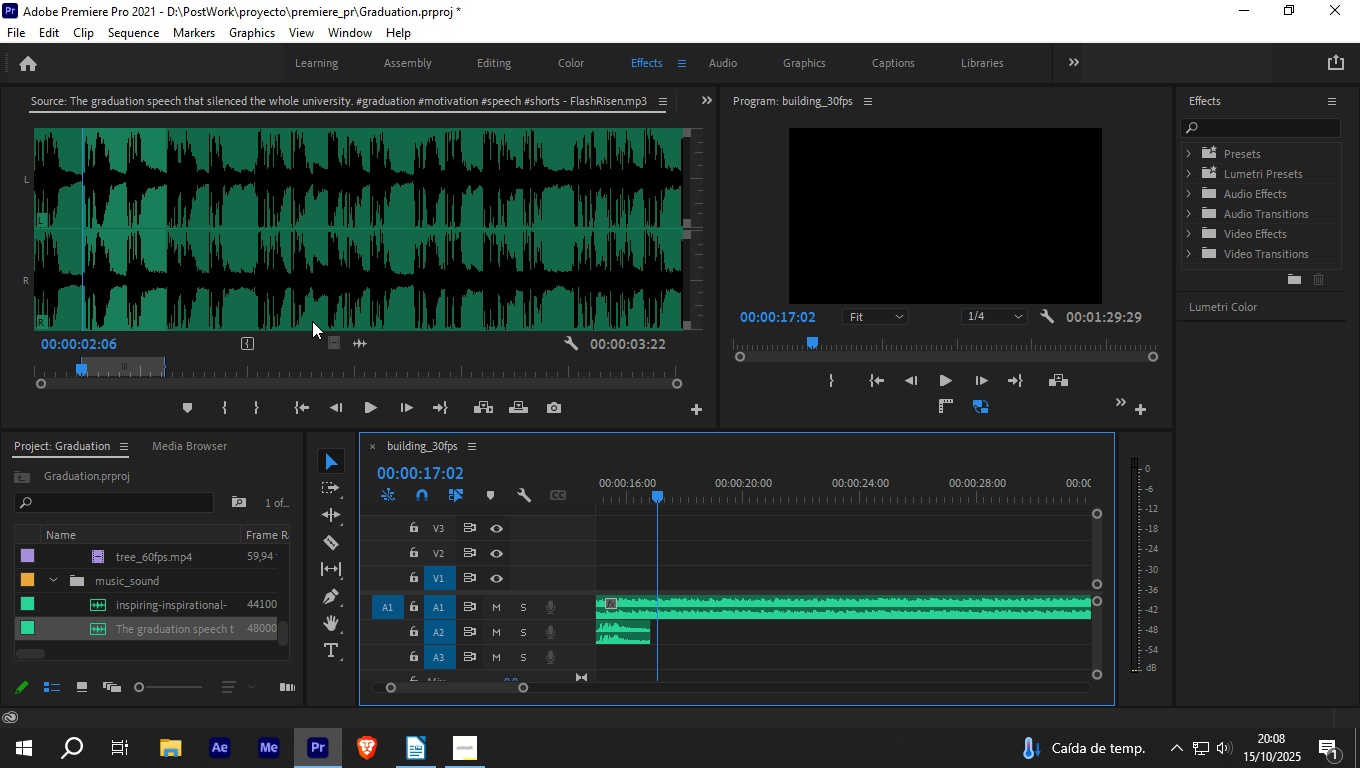 
wait(5.74)
 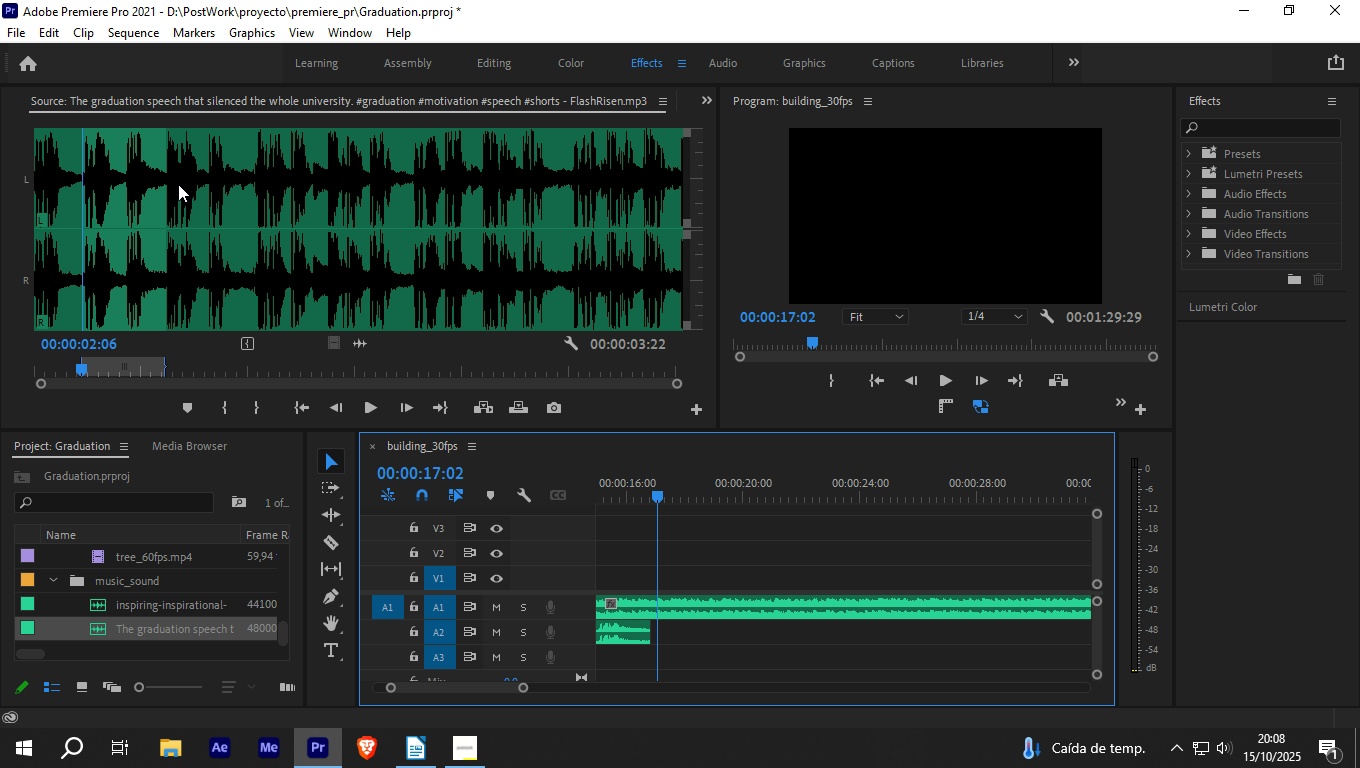 
left_click_drag(start_coordinate=[527, 685], to_coordinate=[554, 679])
 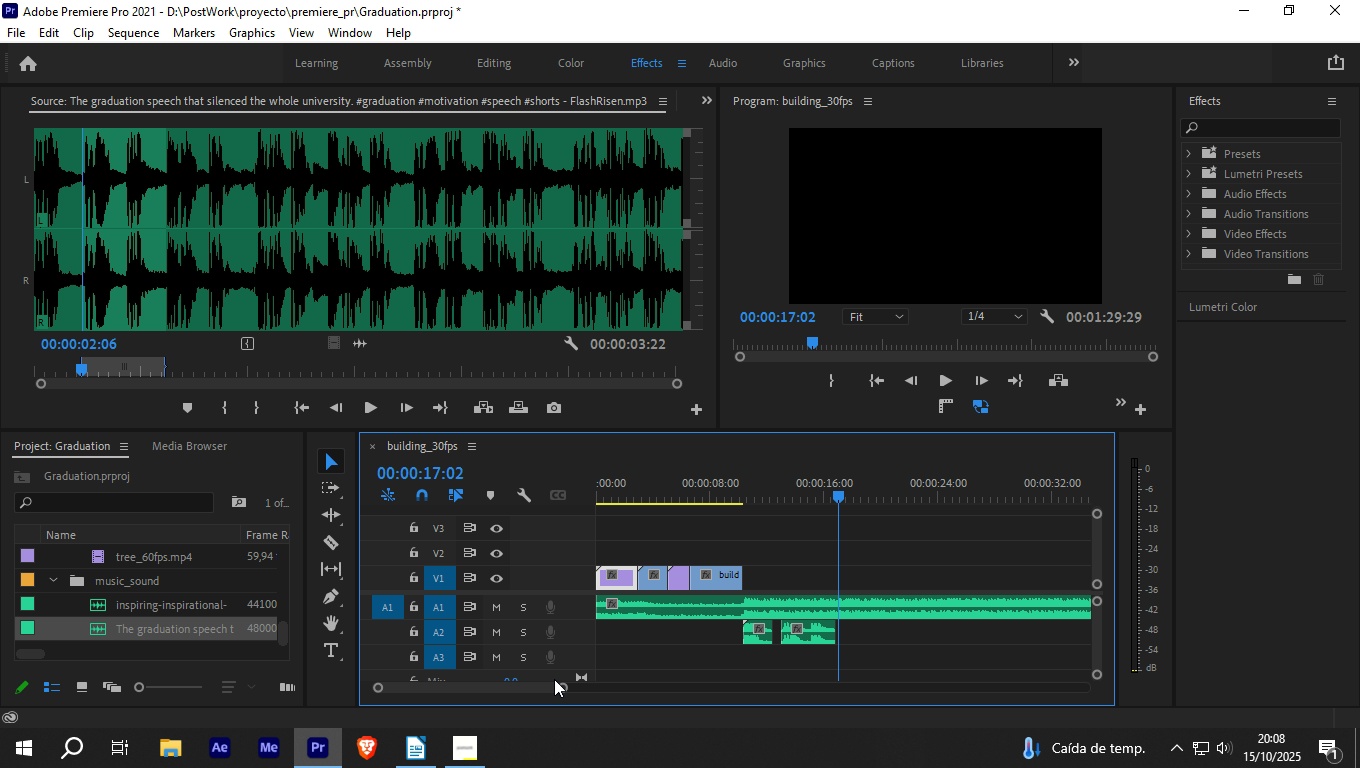 
hold_key(key=ControlLeft, duration=0.5)
 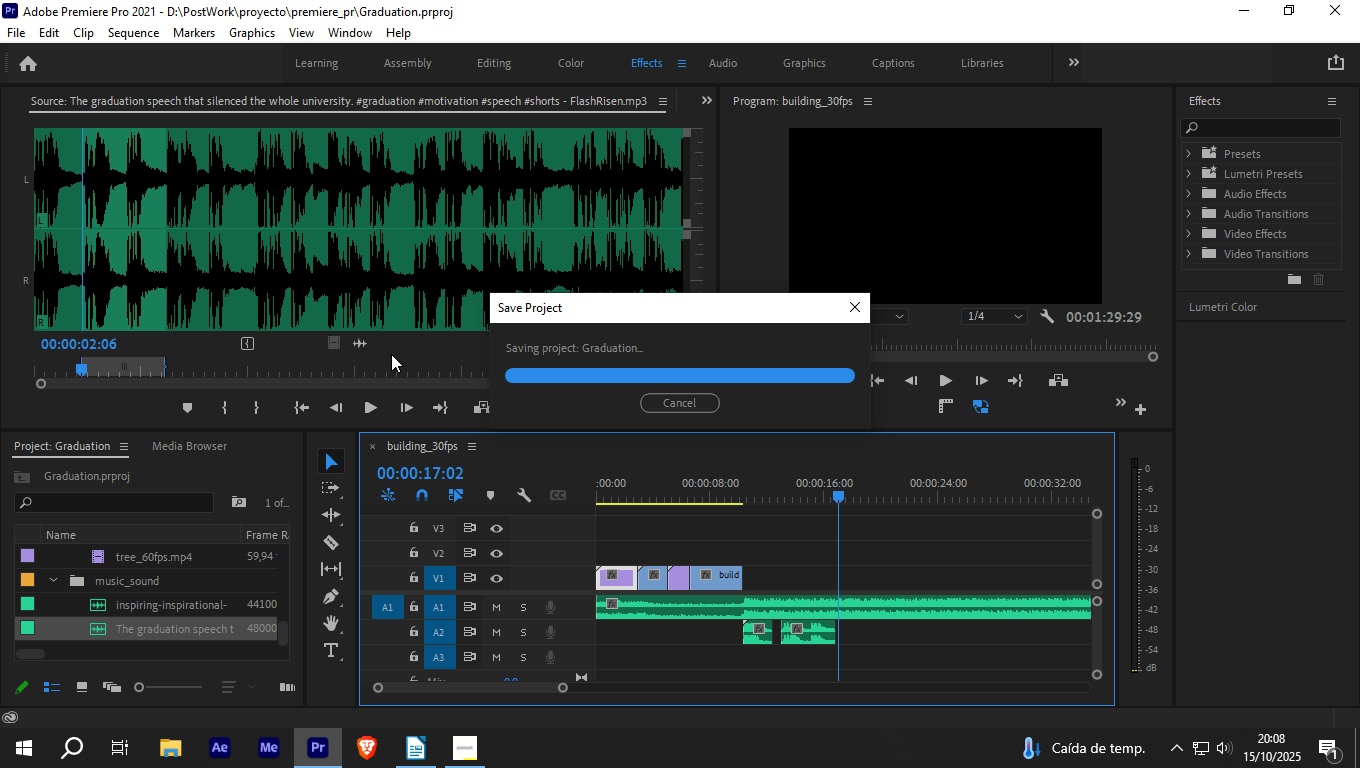 
hold_key(key=S, duration=0.34)
 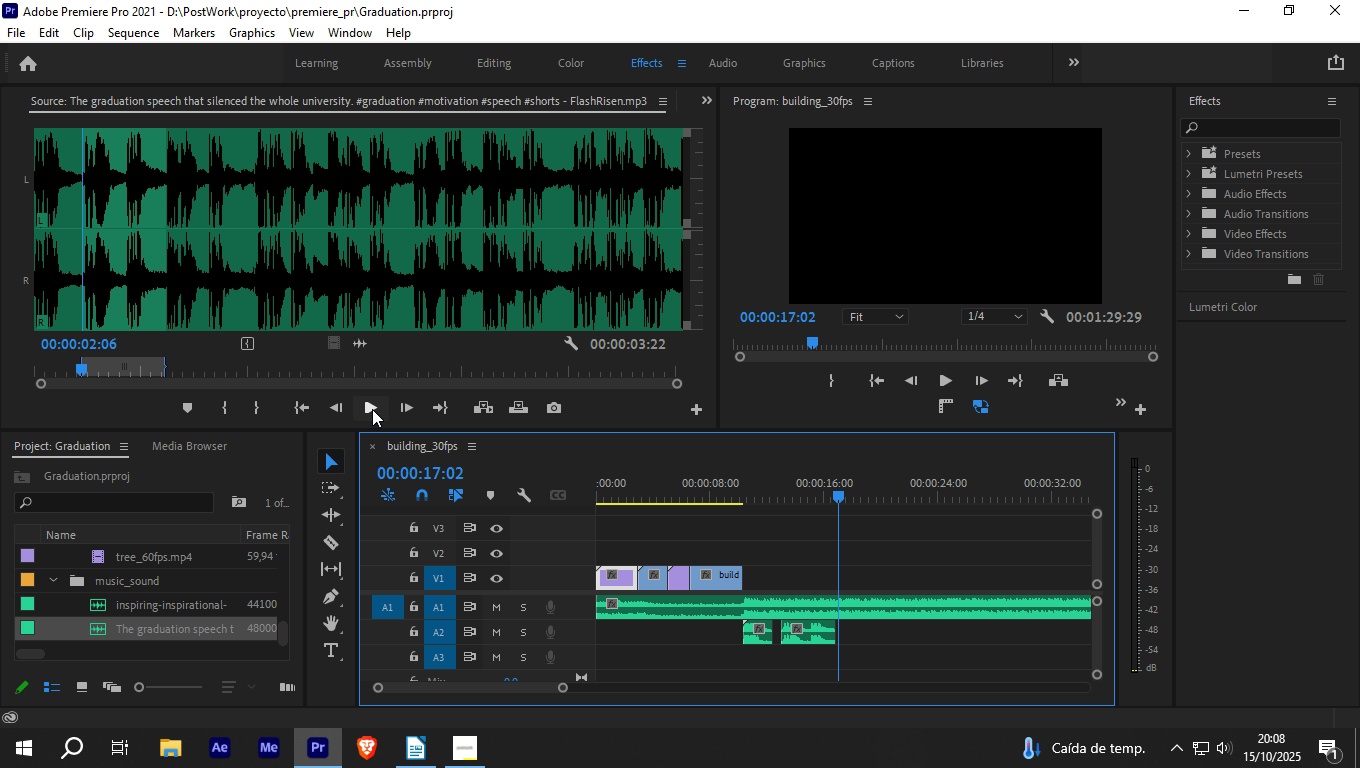 
left_click([372, 408])
 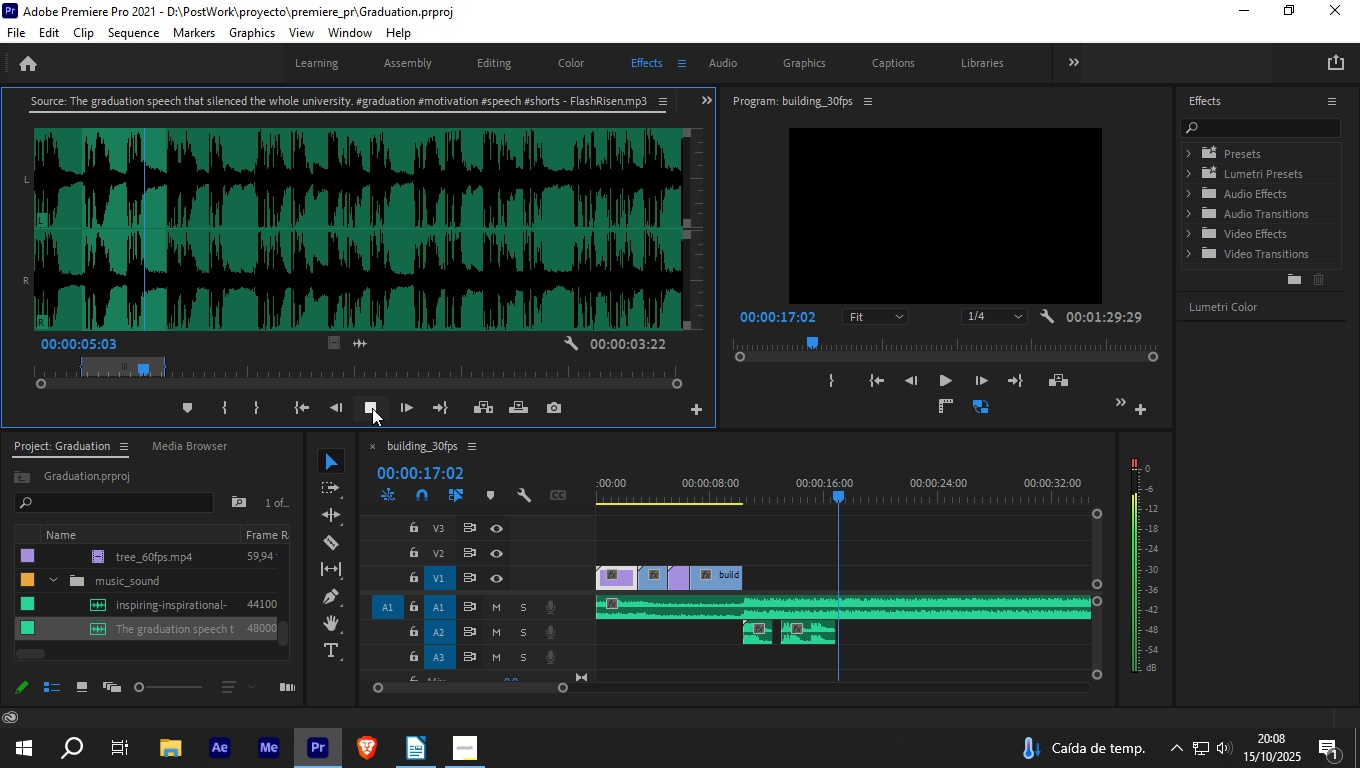 
key(I)
 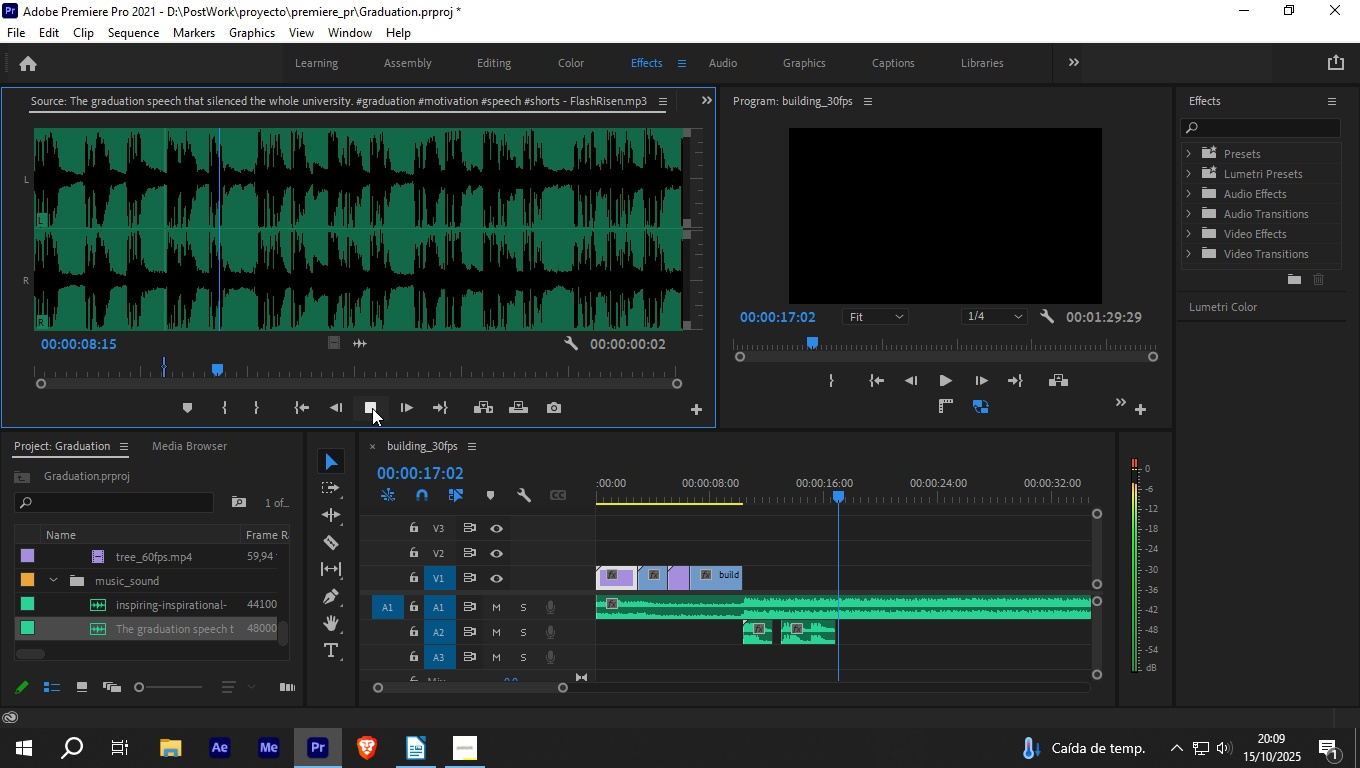 
key(O)
 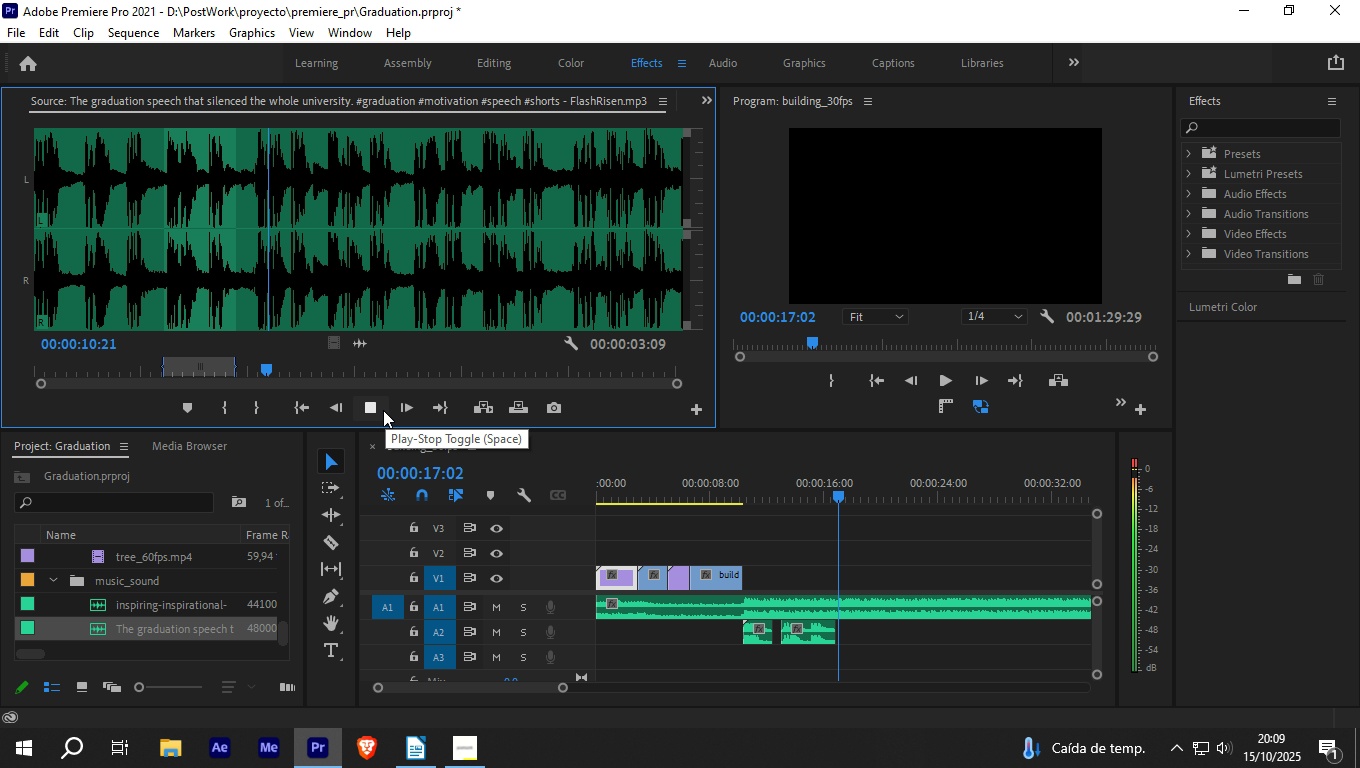 
left_click([376, 411])
 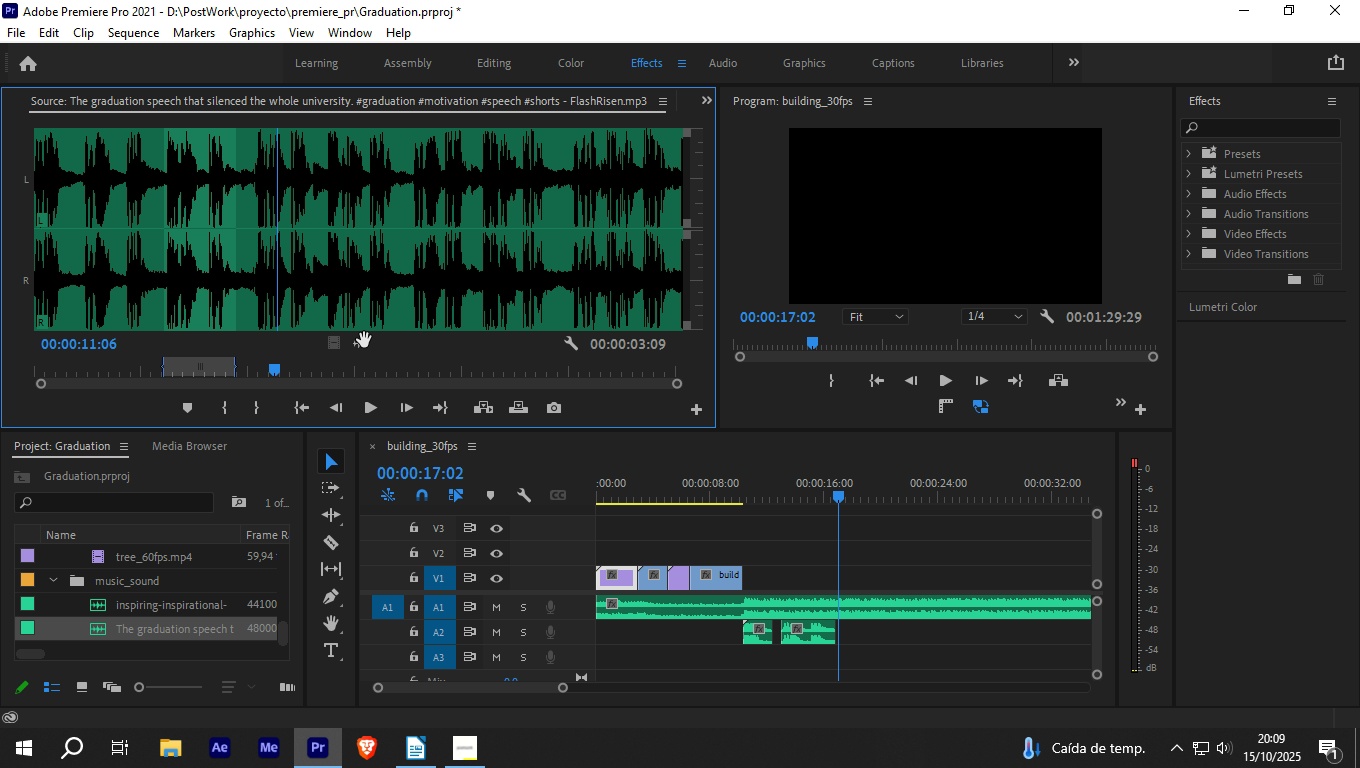 
left_click_drag(start_coordinate=[364, 346], to_coordinate=[844, 632])
 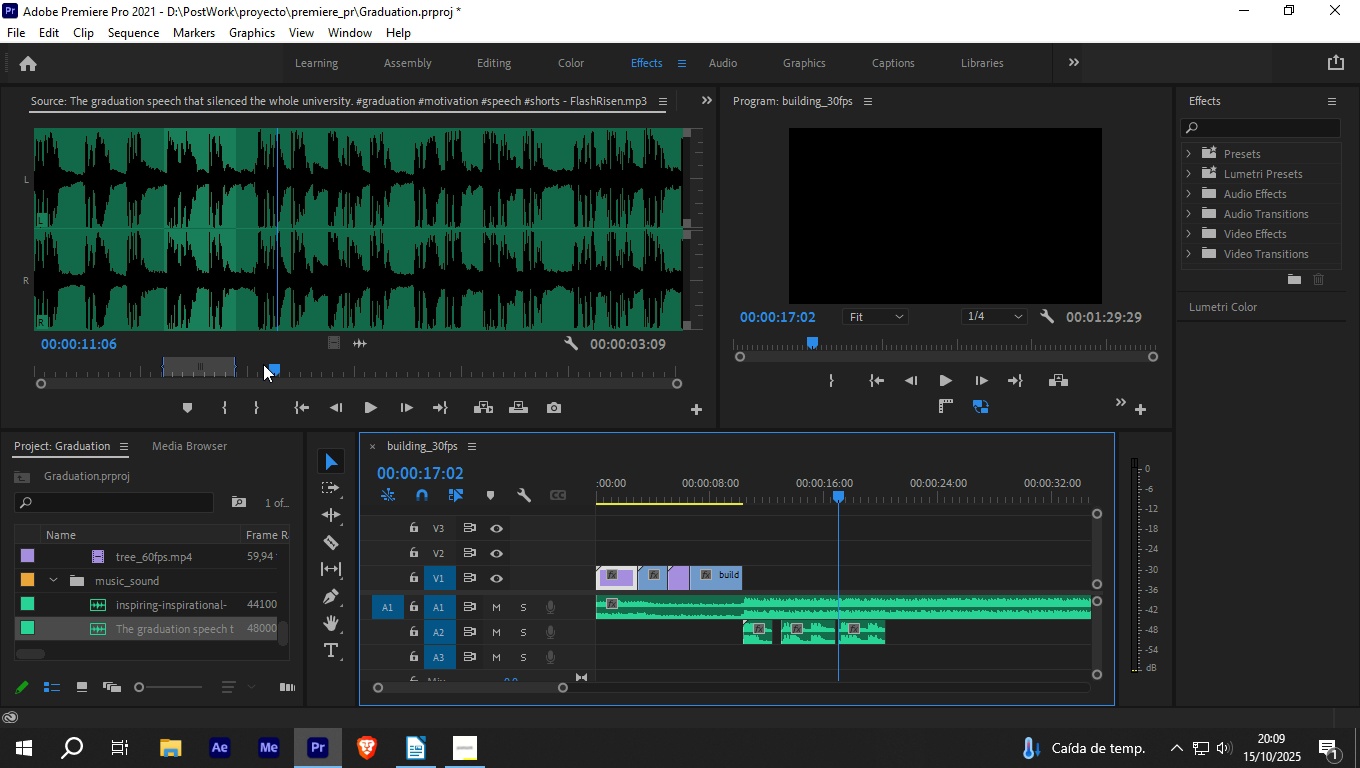 
left_click_drag(start_coordinate=[267, 362], to_coordinate=[238, 362])
 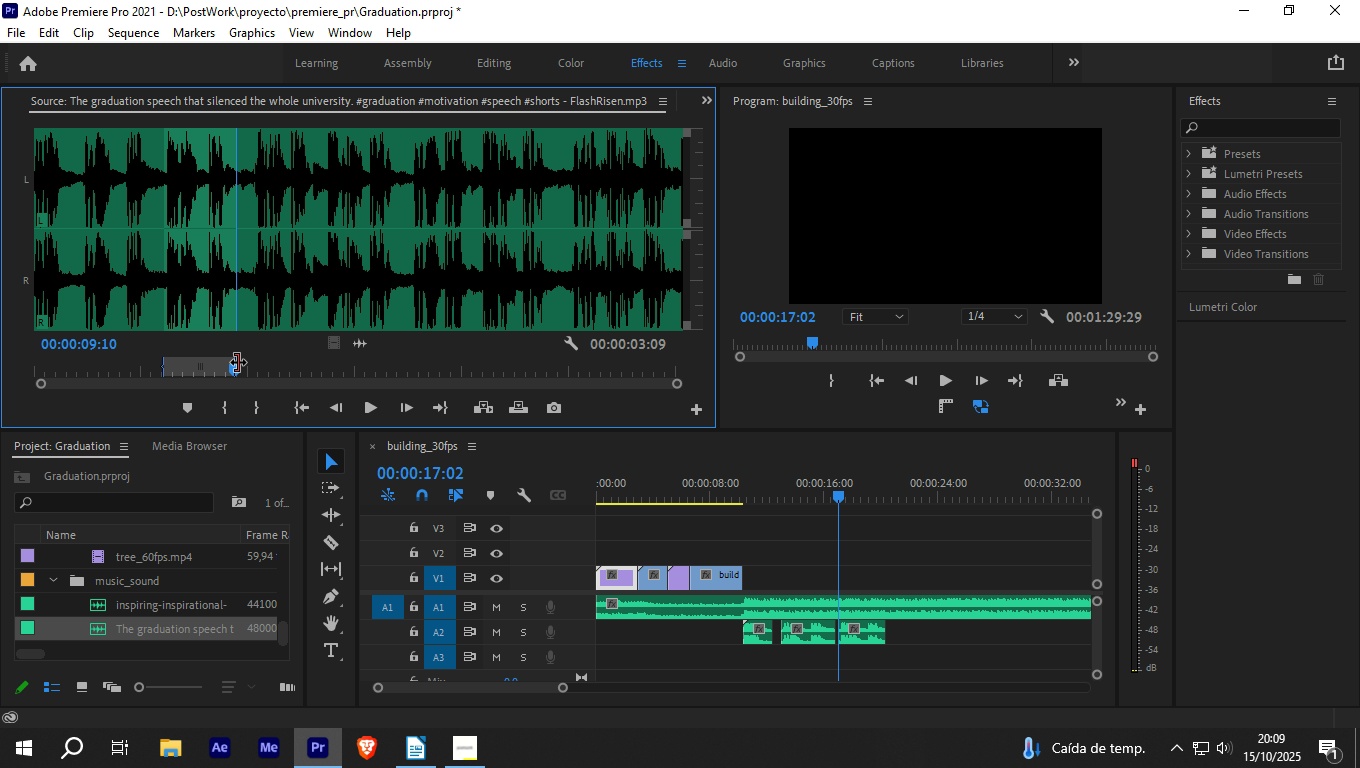 
key(Space)
 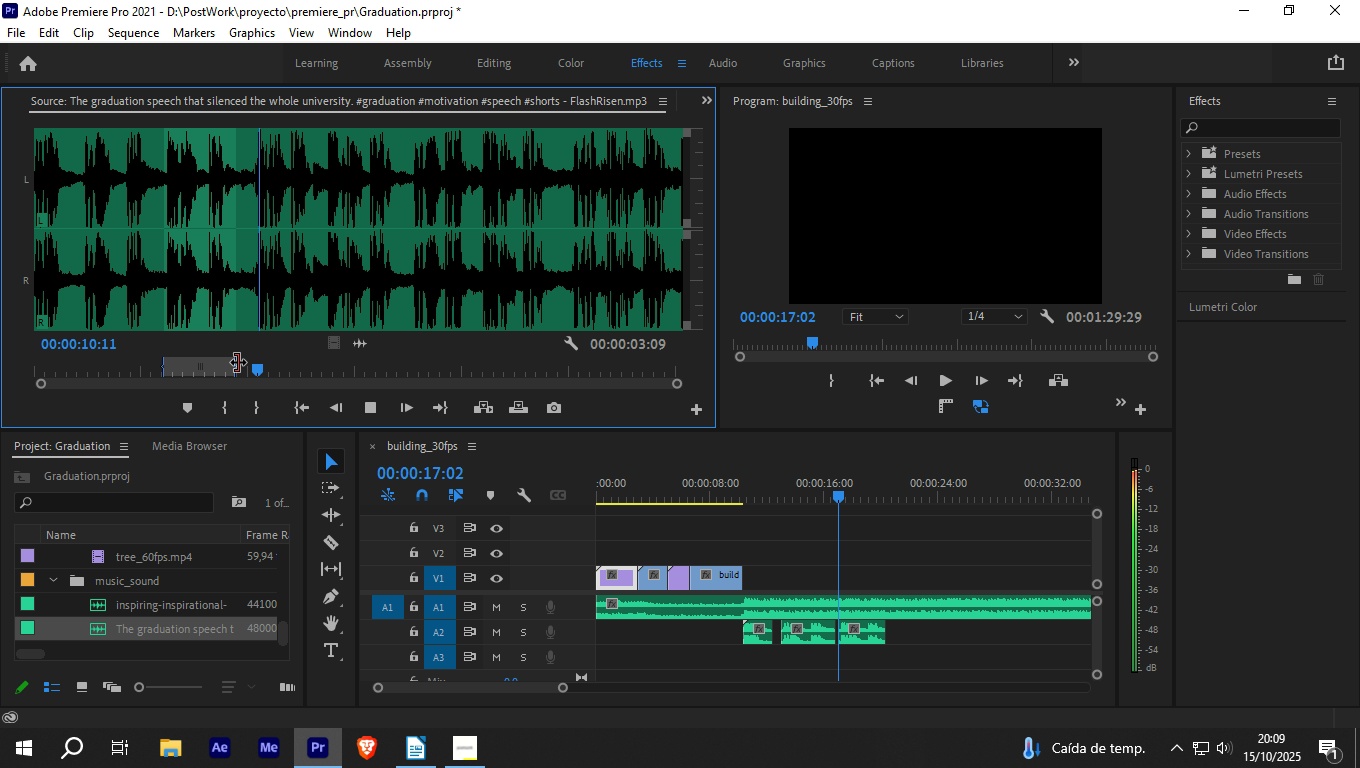 
key(I)
 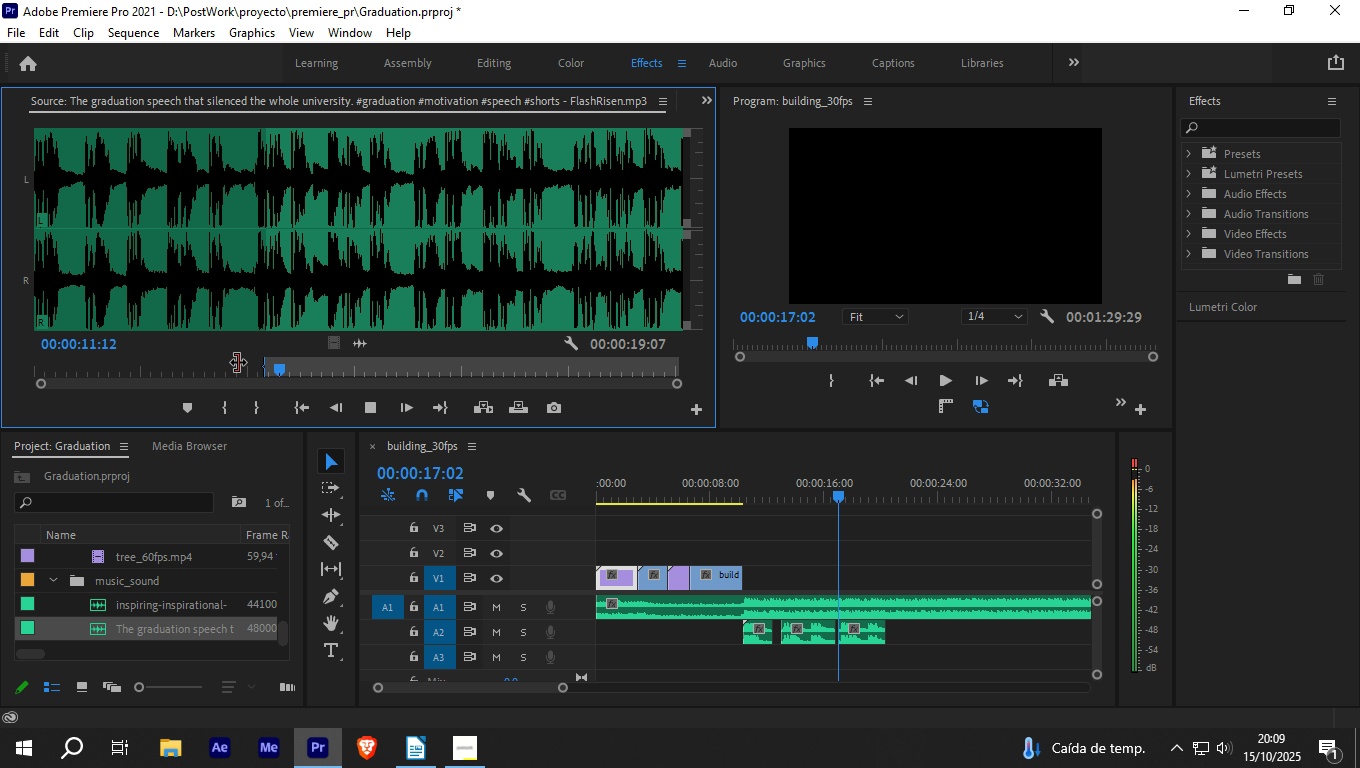 
key(Space)
 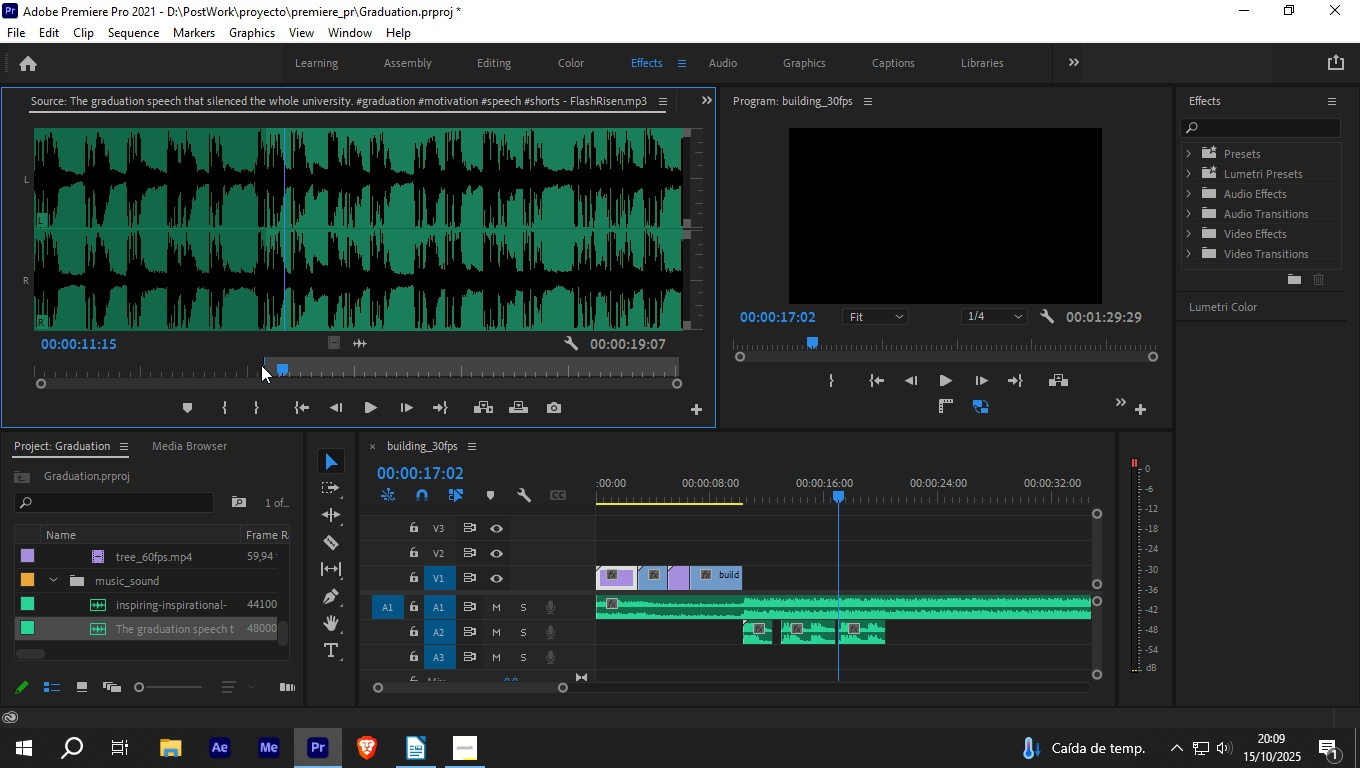 
left_click_drag(start_coordinate=[263, 363], to_coordinate=[242, 363])
 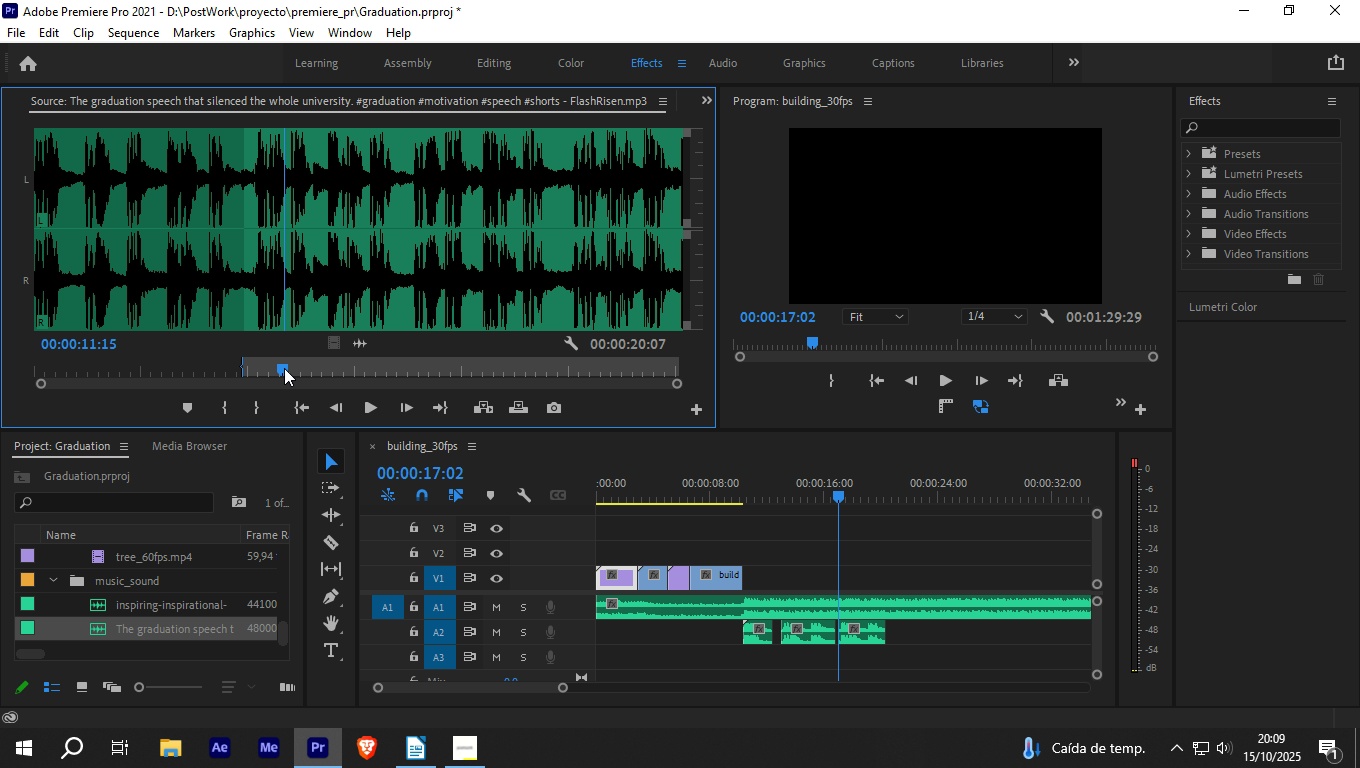 
left_click_drag(start_coordinate=[285, 369], to_coordinate=[245, 376])
 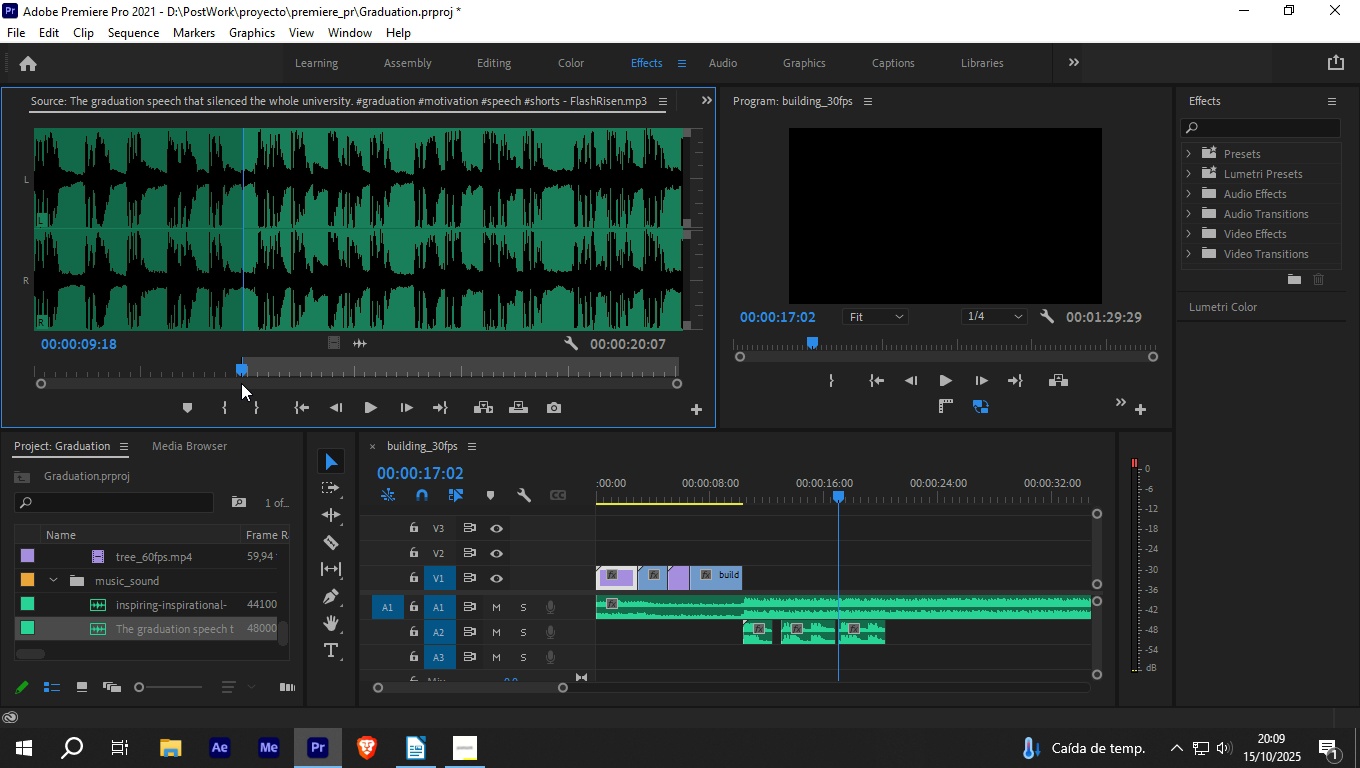 
key(Space)
 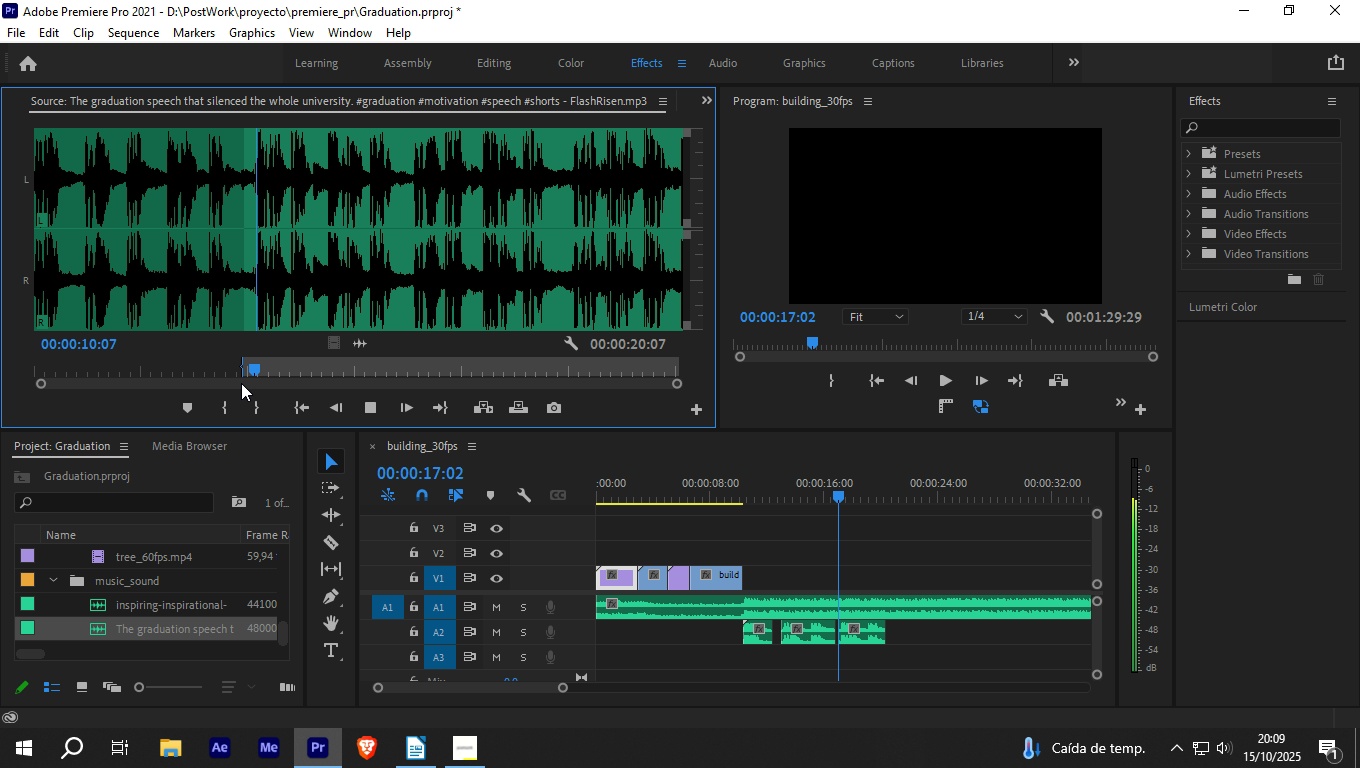 
key(Space)
 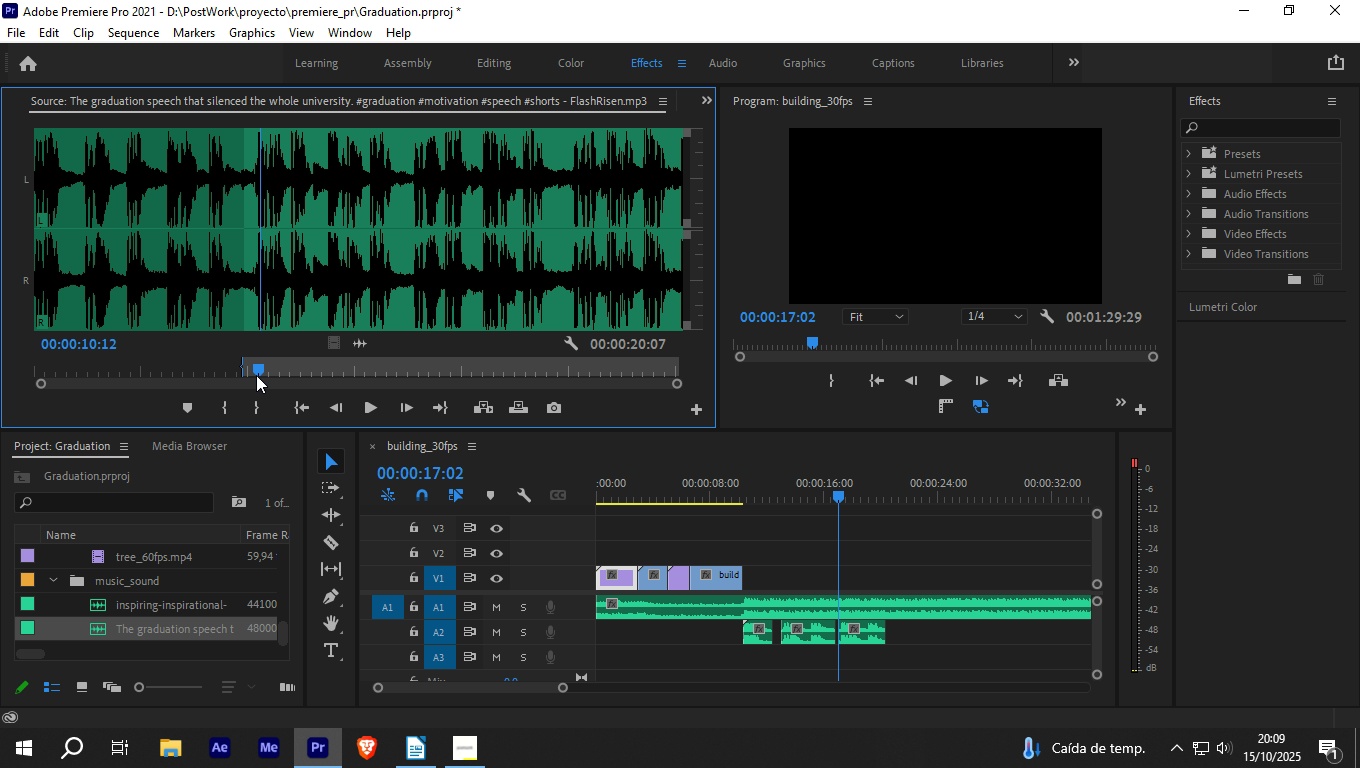 
left_click_drag(start_coordinate=[260, 371], to_coordinate=[251, 369])
 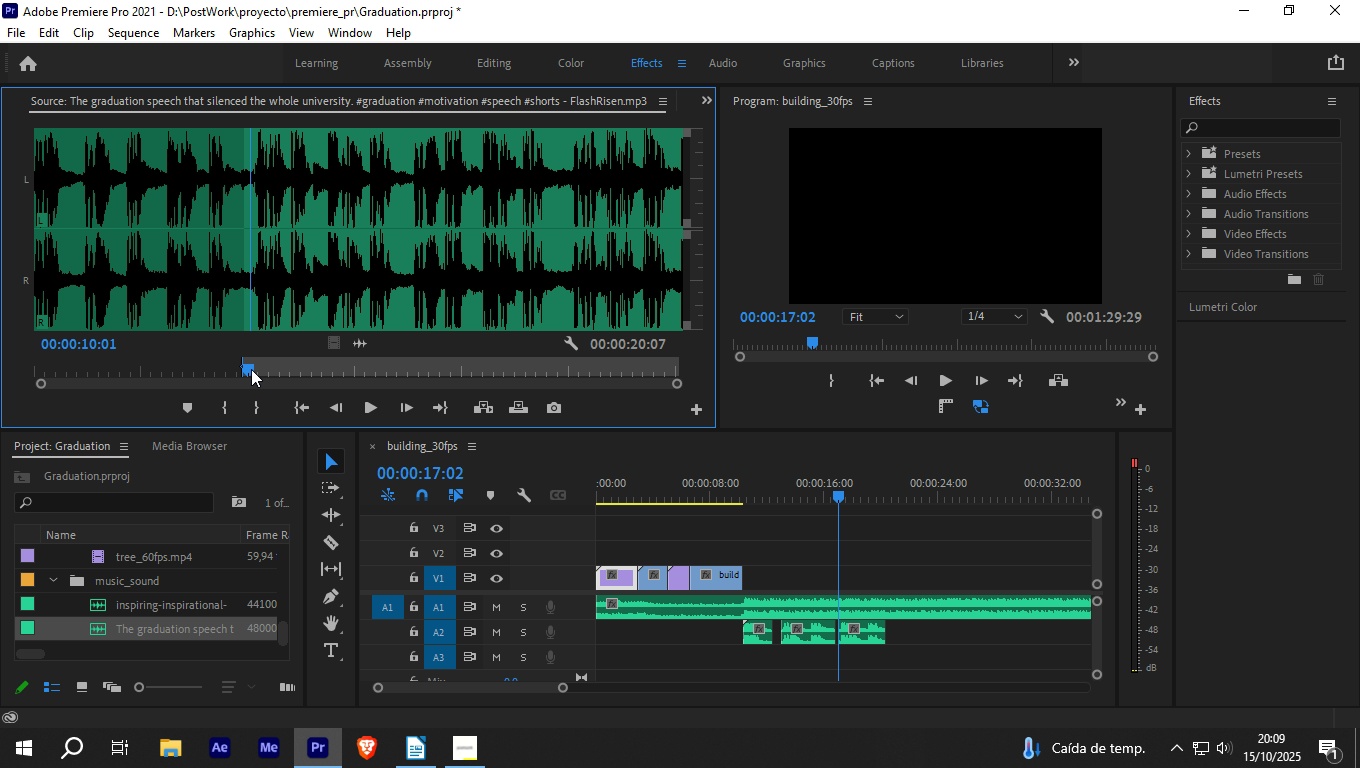 
key(I)
 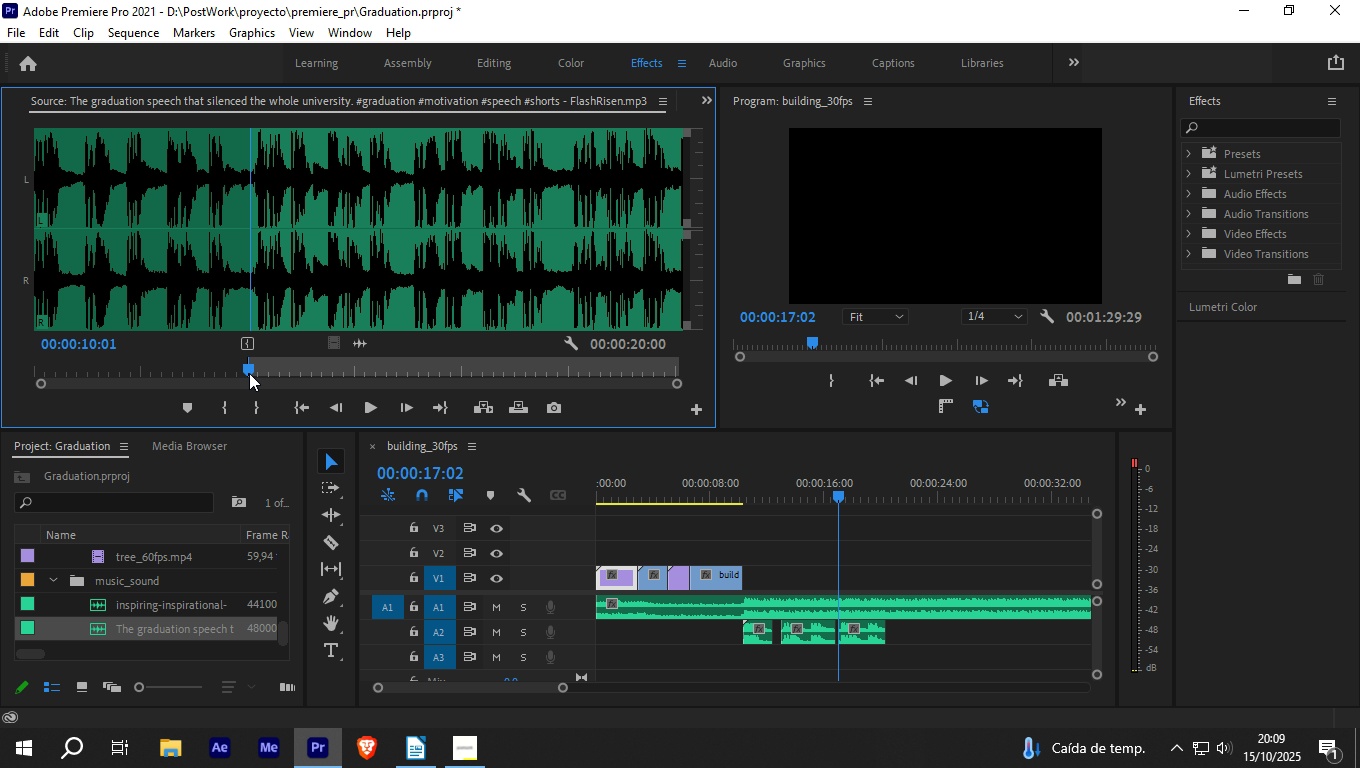 
key(Space)
 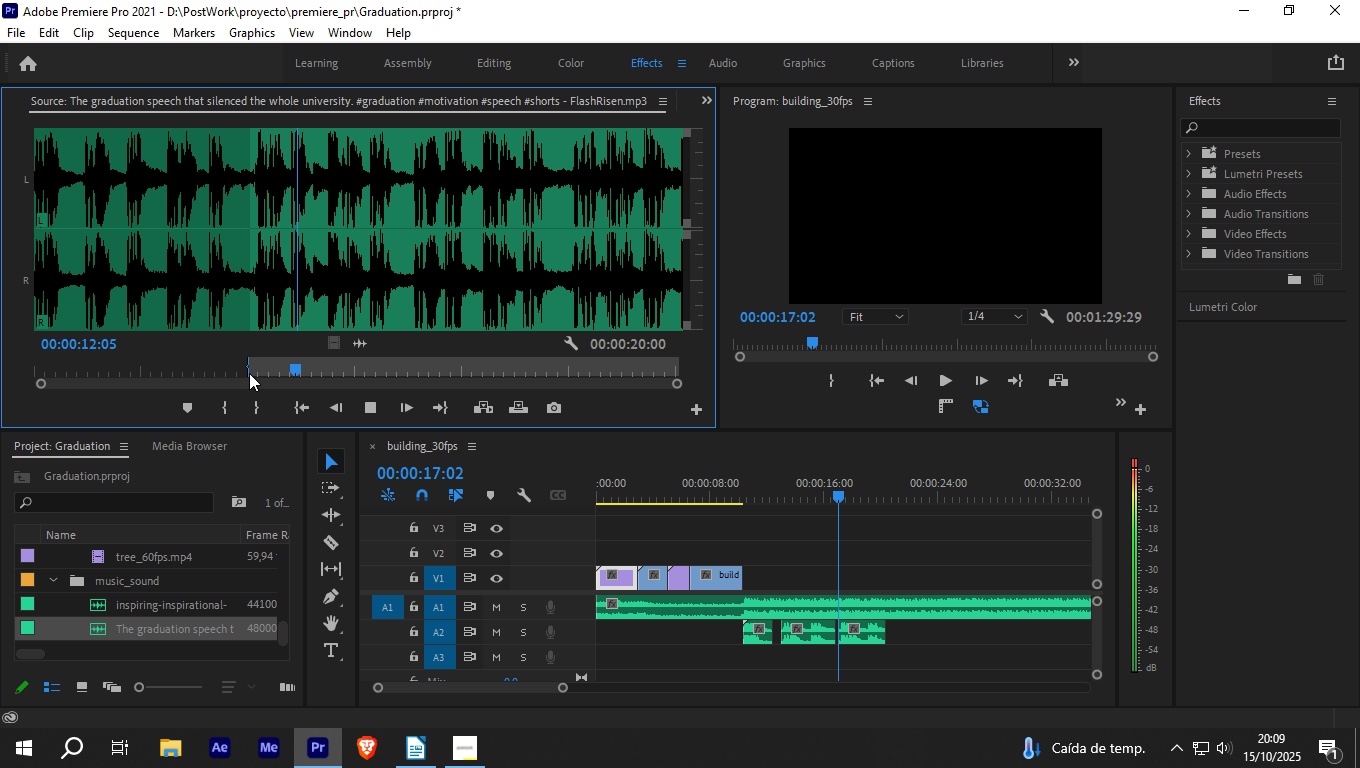 
key(O)
 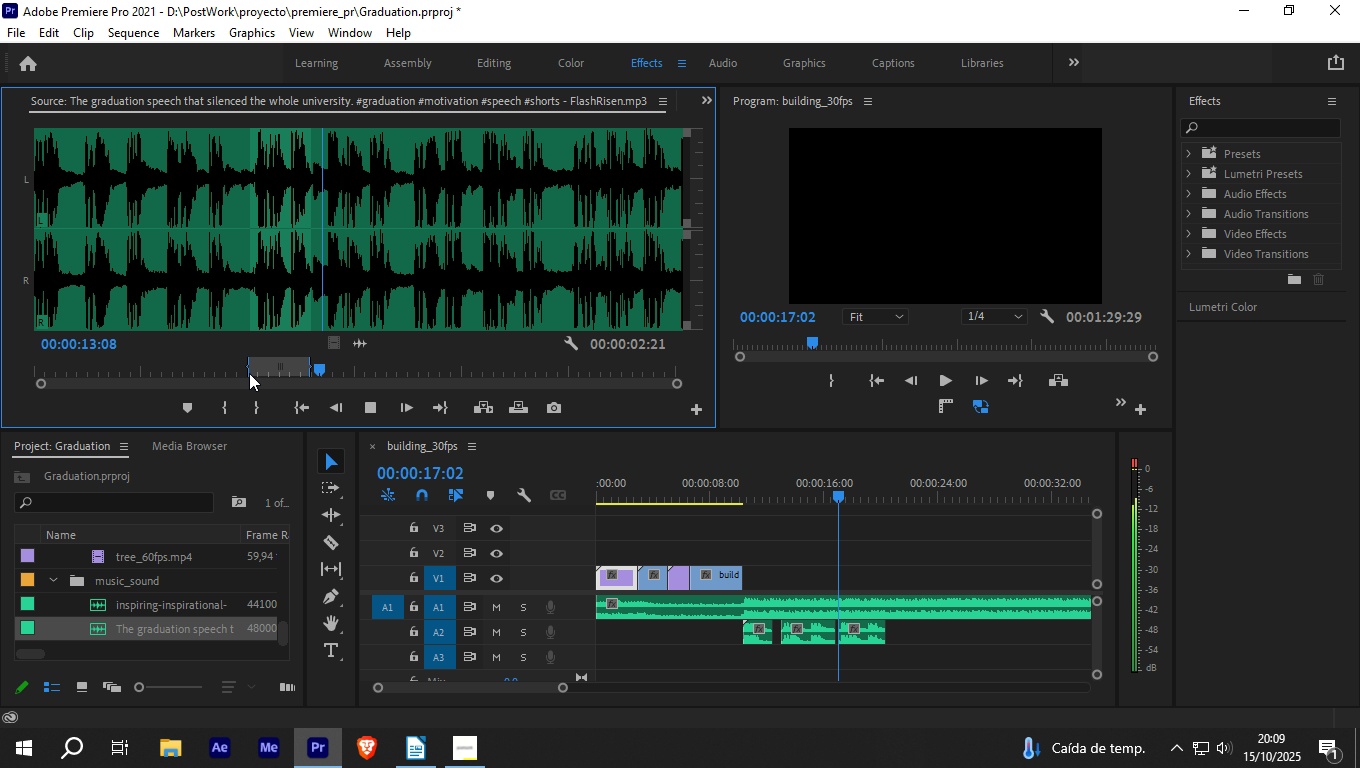 
key(Space)
 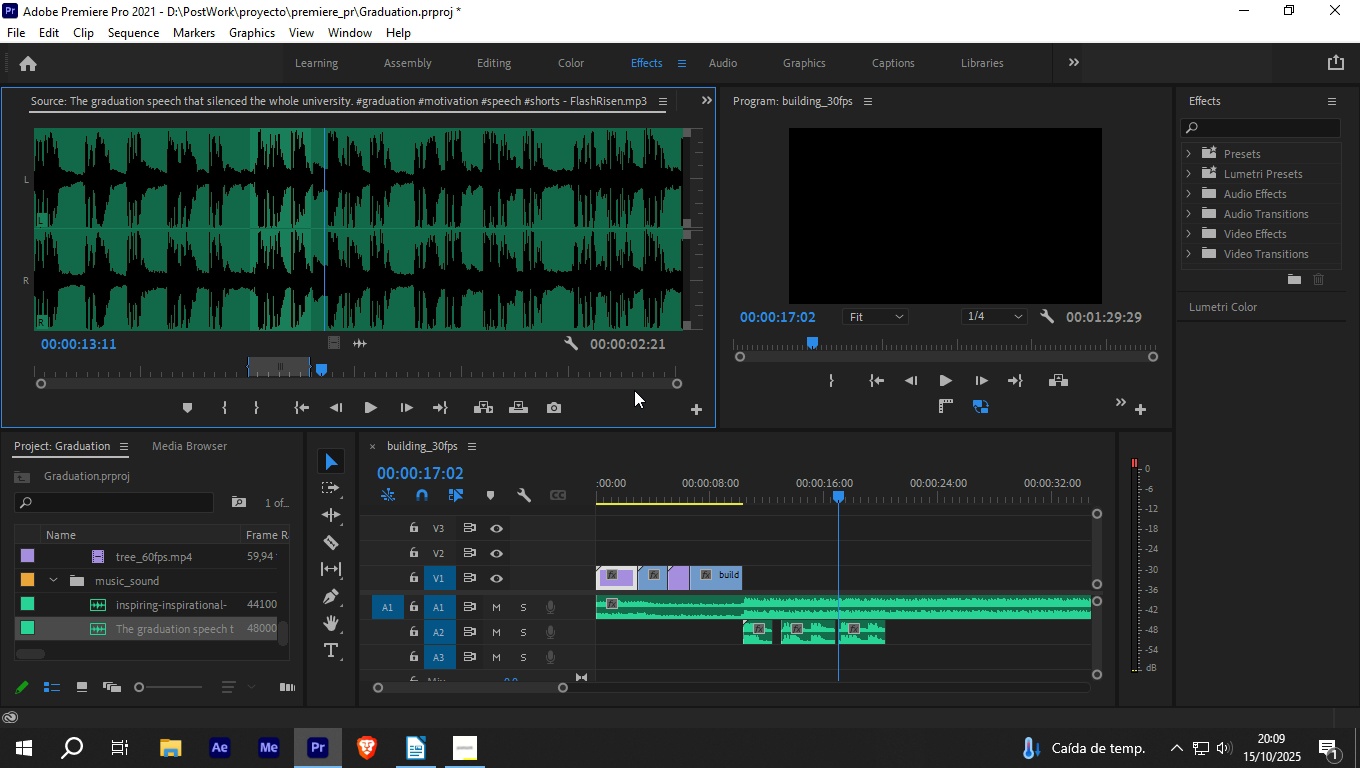 
left_click_drag(start_coordinate=[844, 495], to_coordinate=[893, 497])
 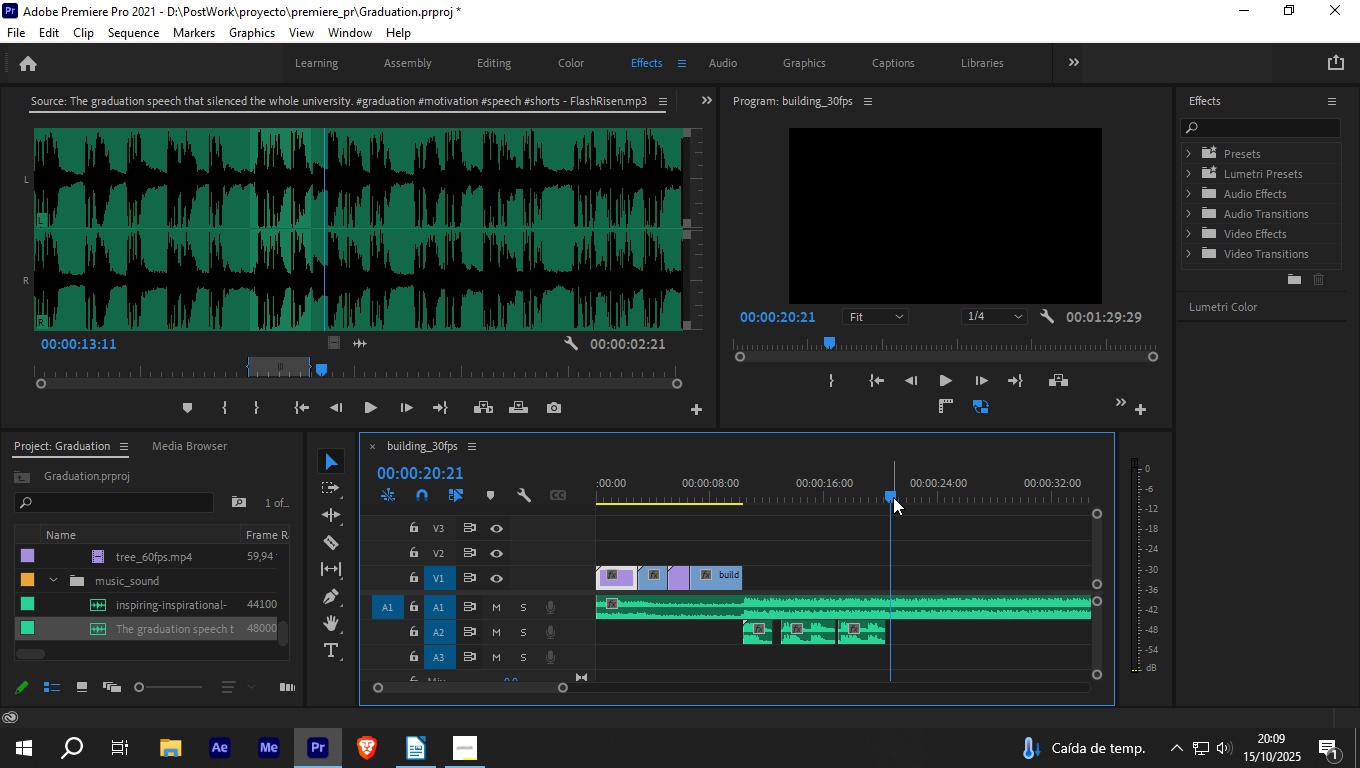 
key(Period)
 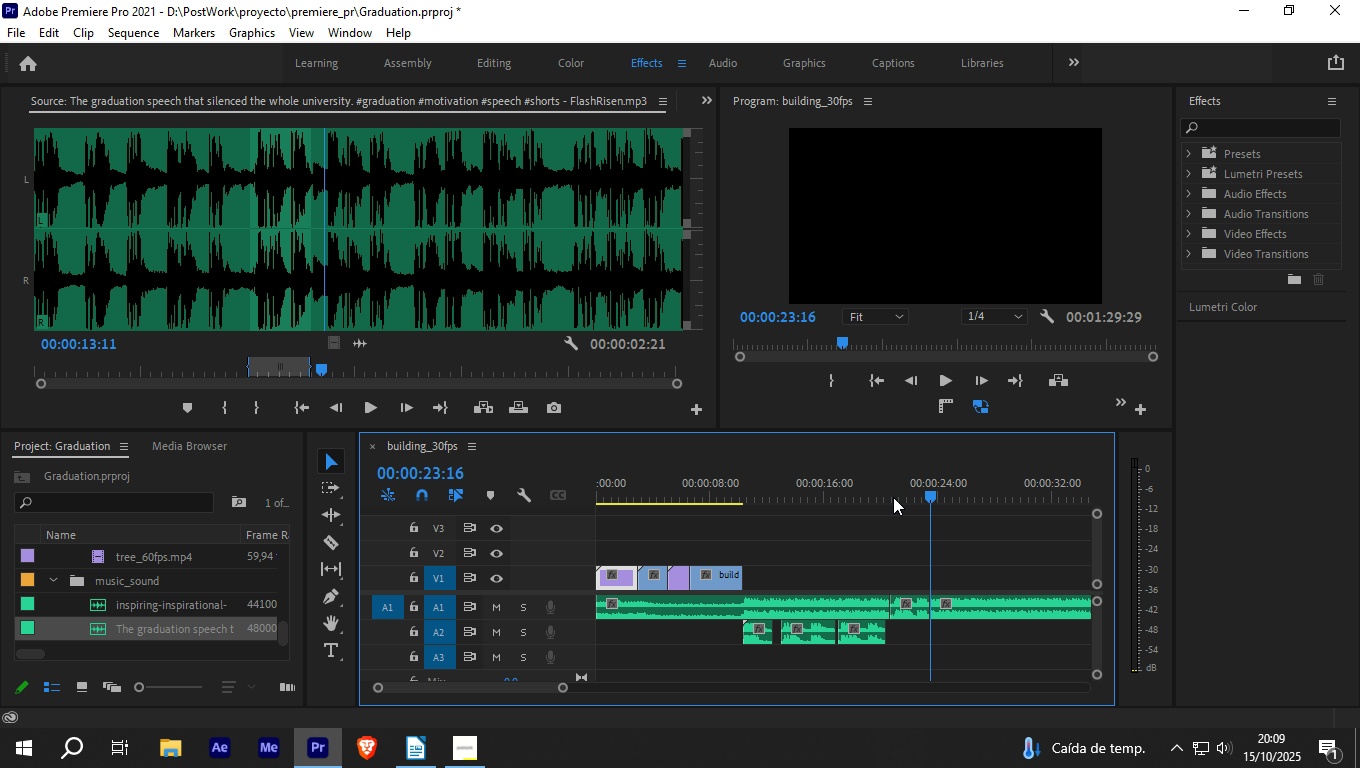 
key(Control+Z)
 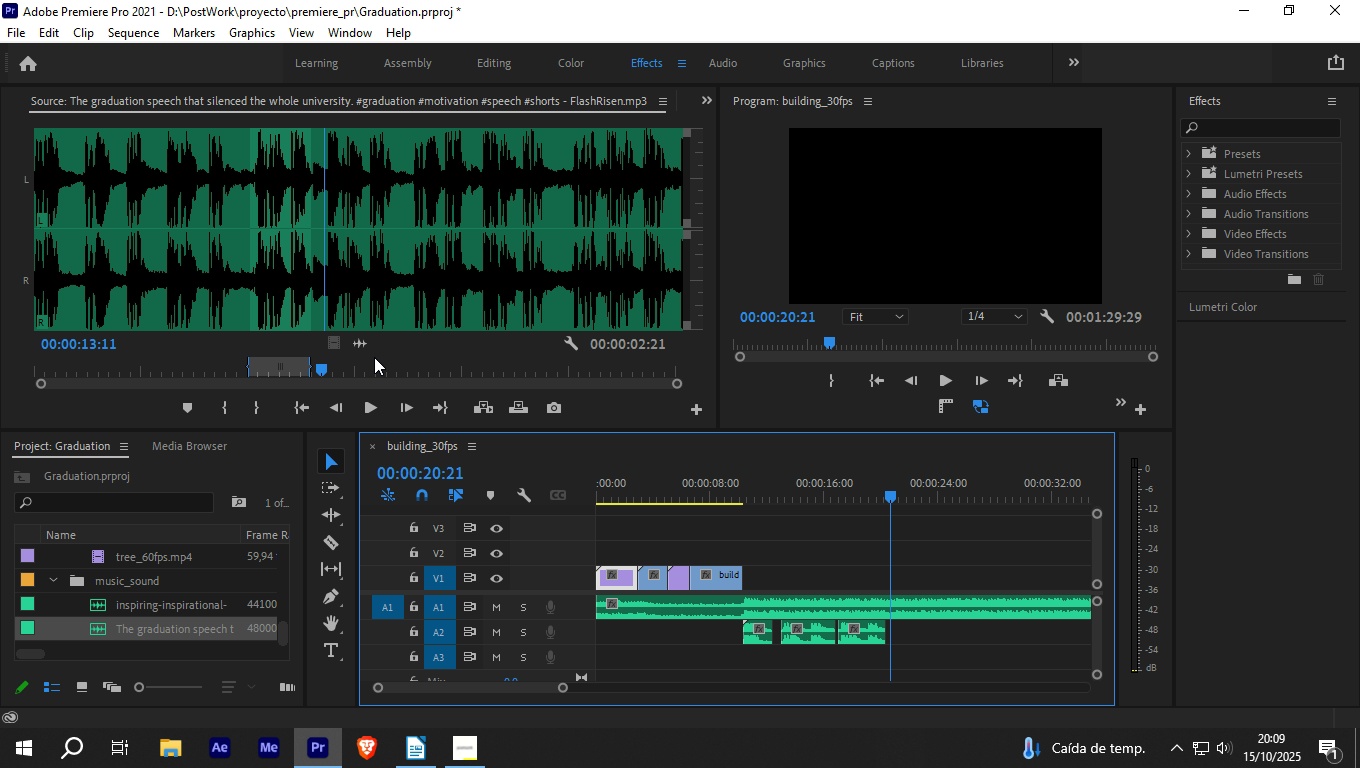 
left_click_drag(start_coordinate=[362, 343], to_coordinate=[896, 640])
 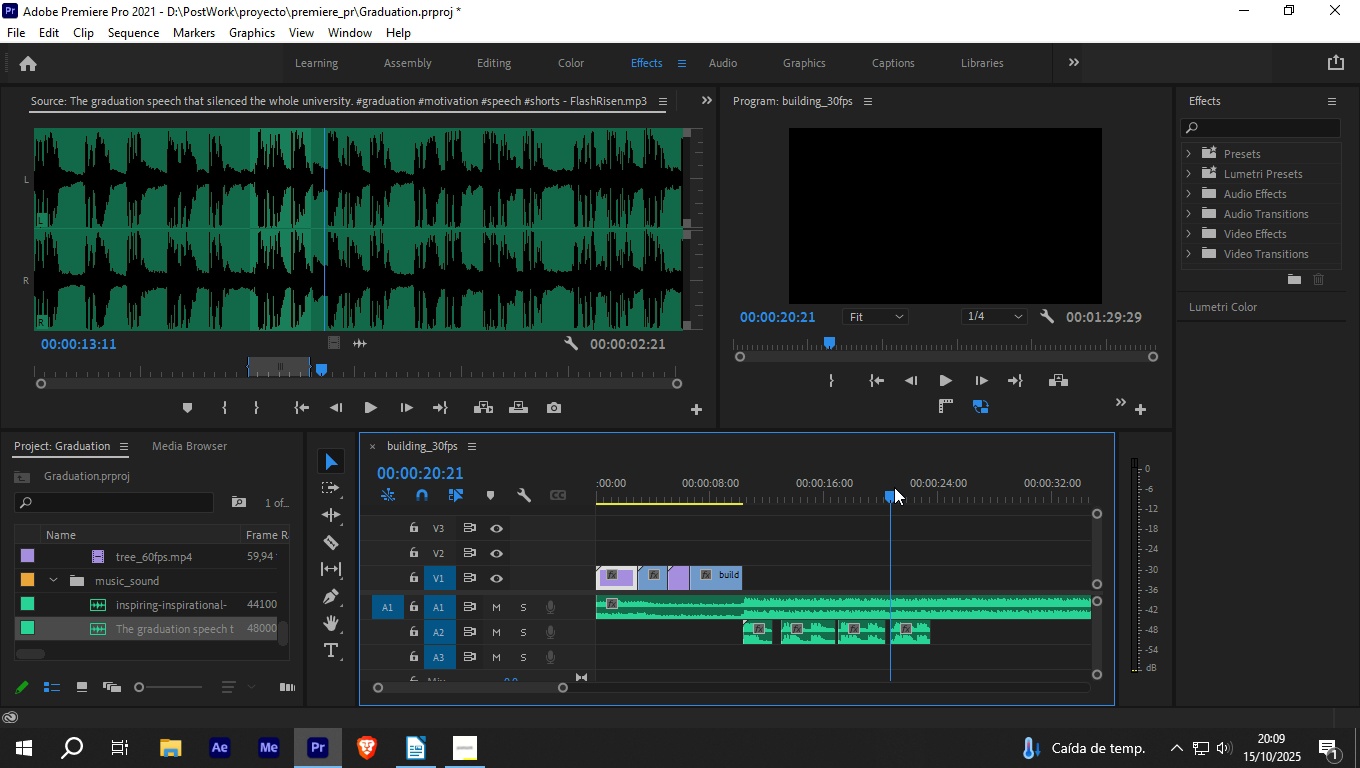 
left_click_drag(start_coordinate=[891, 495], to_coordinate=[937, 505])
 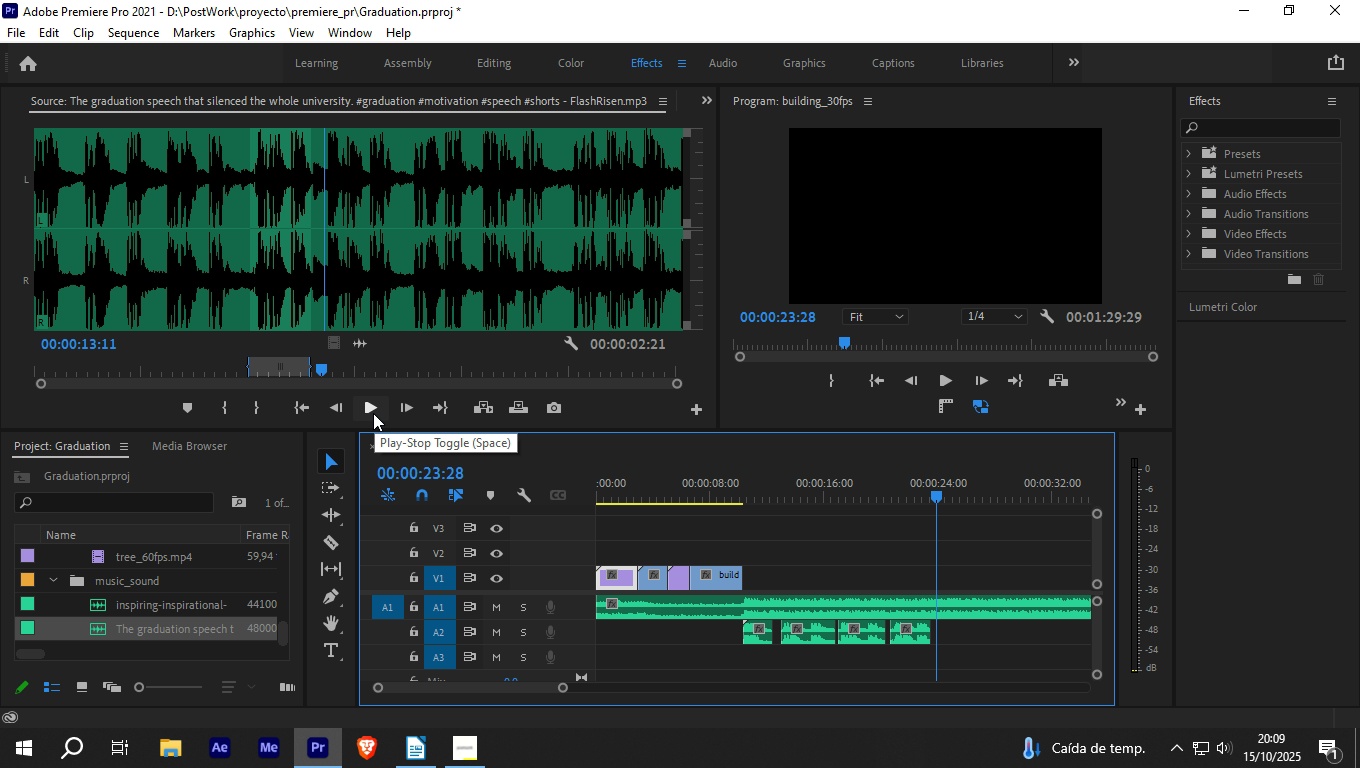 
left_click([373, 413])
 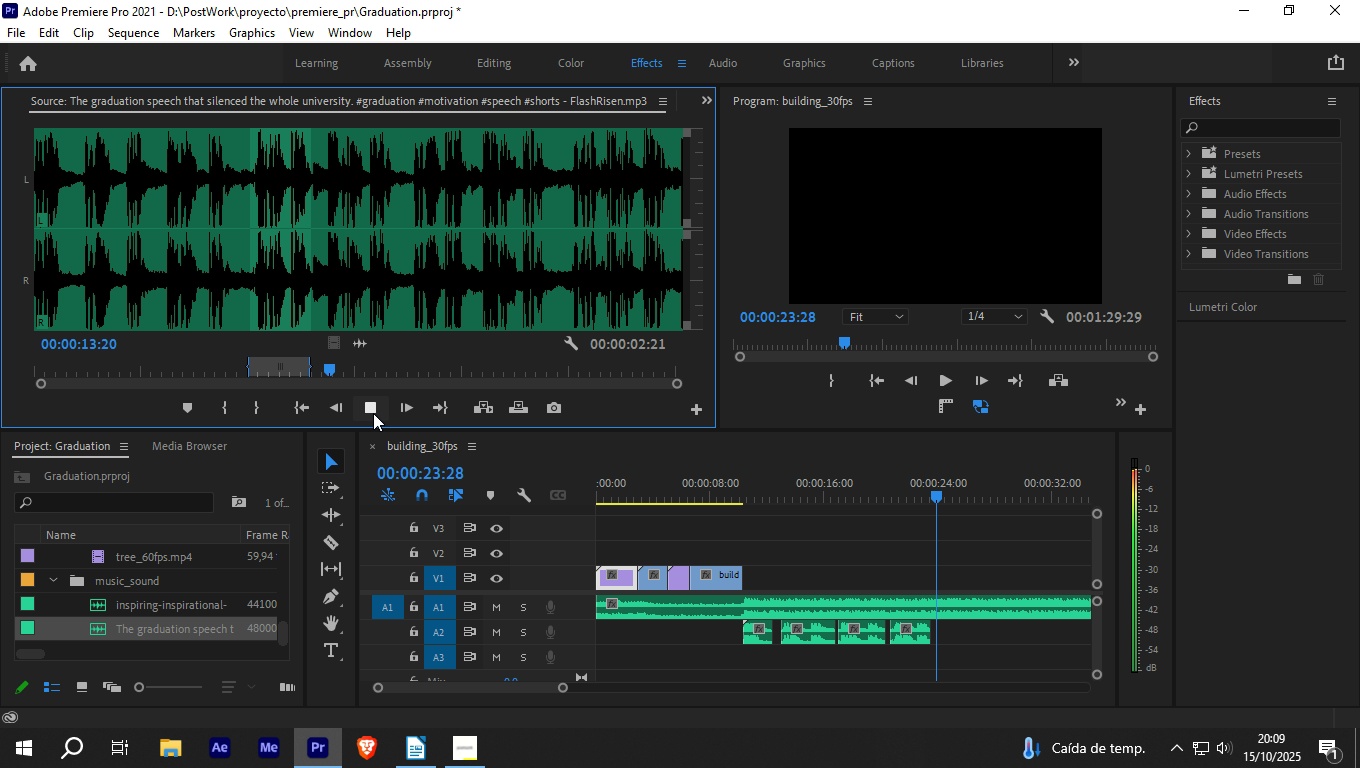 
key(I)
 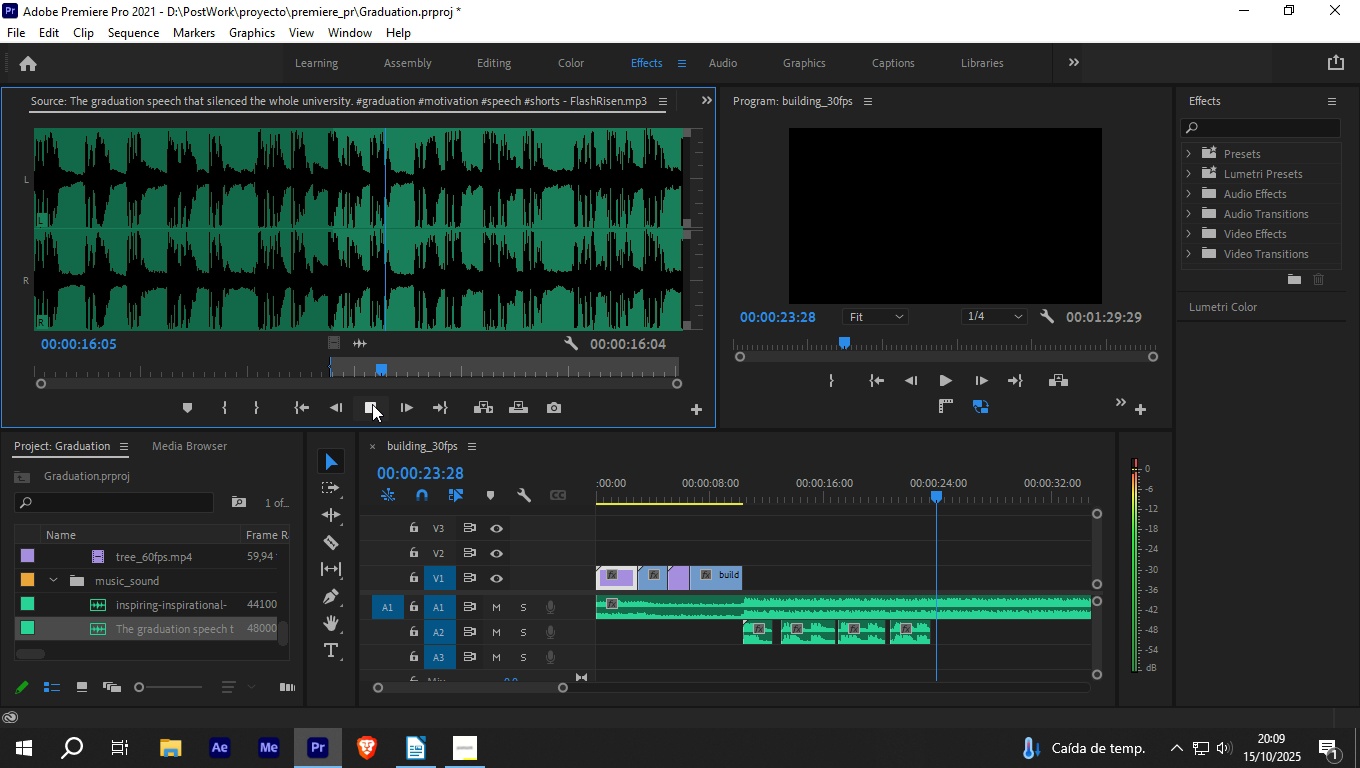 
key(O)
 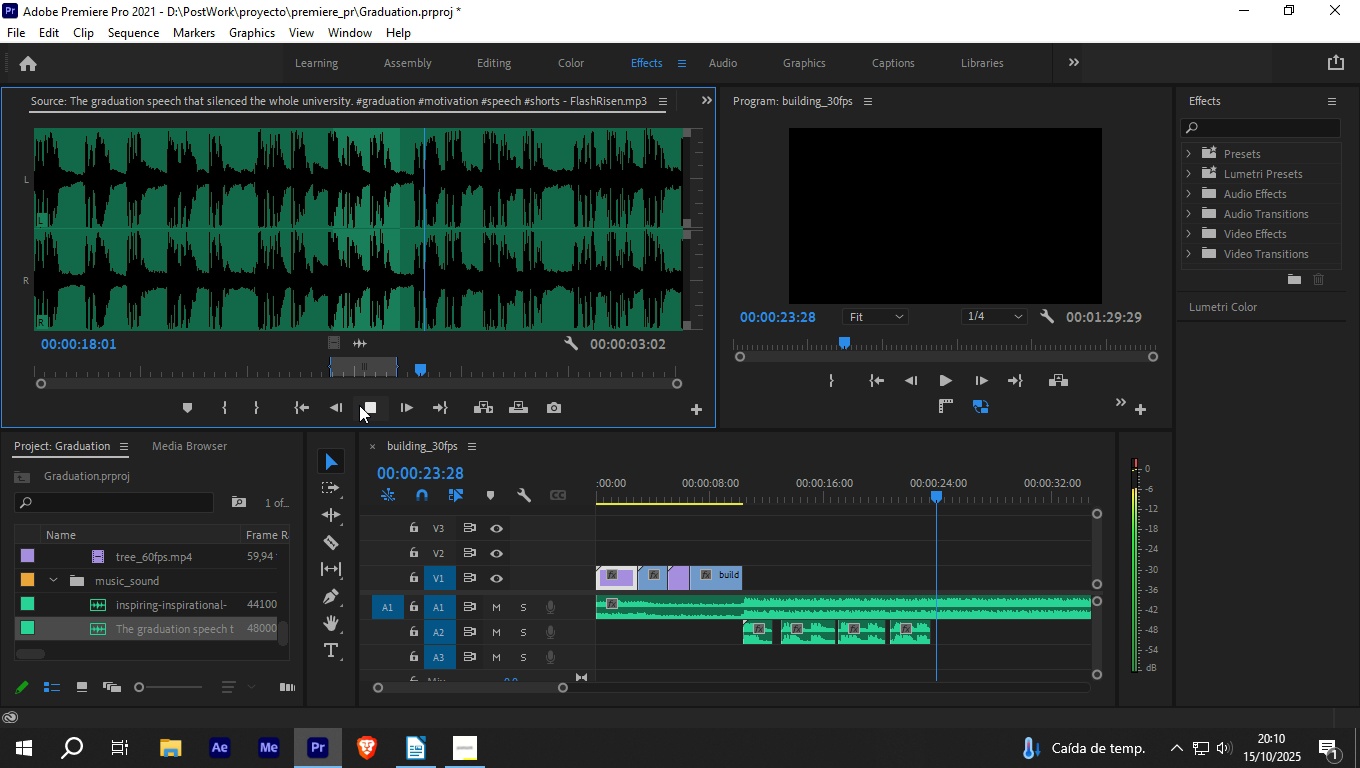 
left_click([363, 405])
 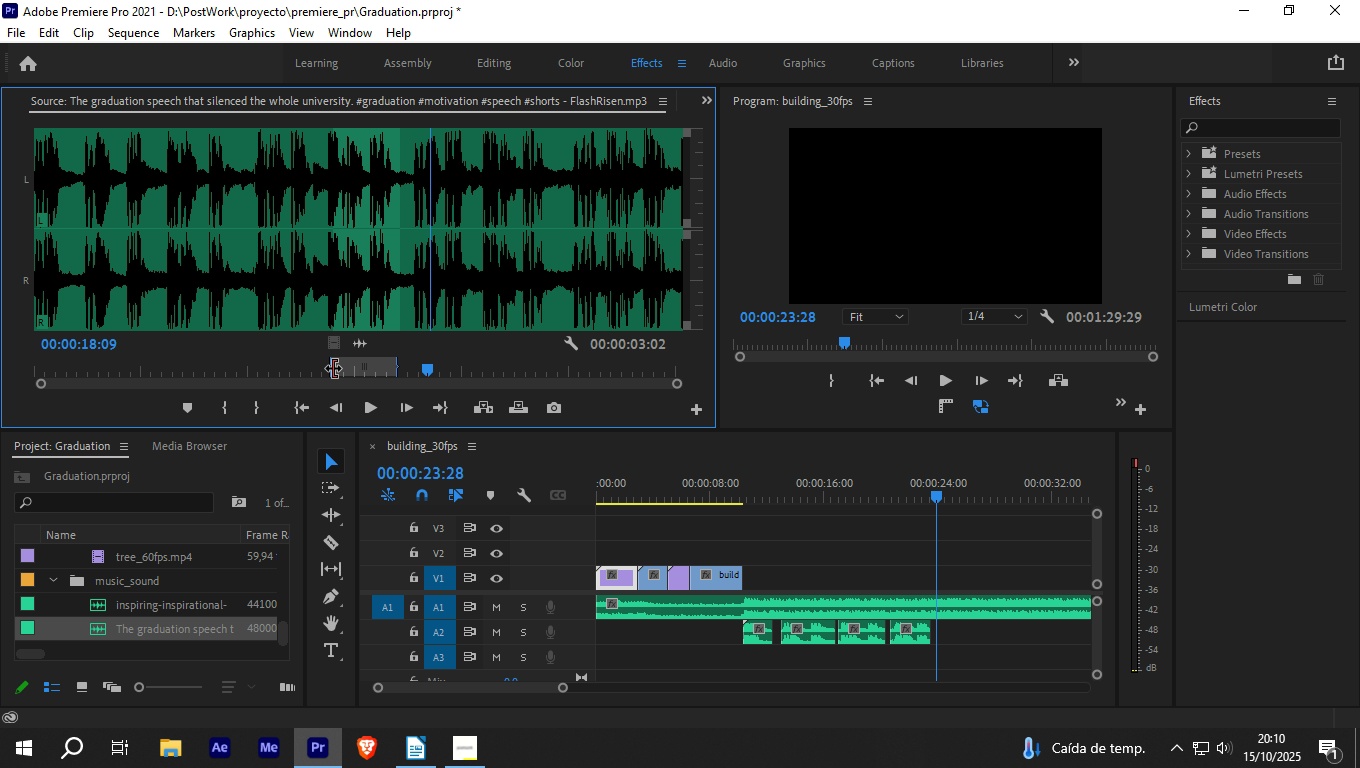 
left_click_drag(start_coordinate=[330, 368], to_coordinate=[312, 370])
 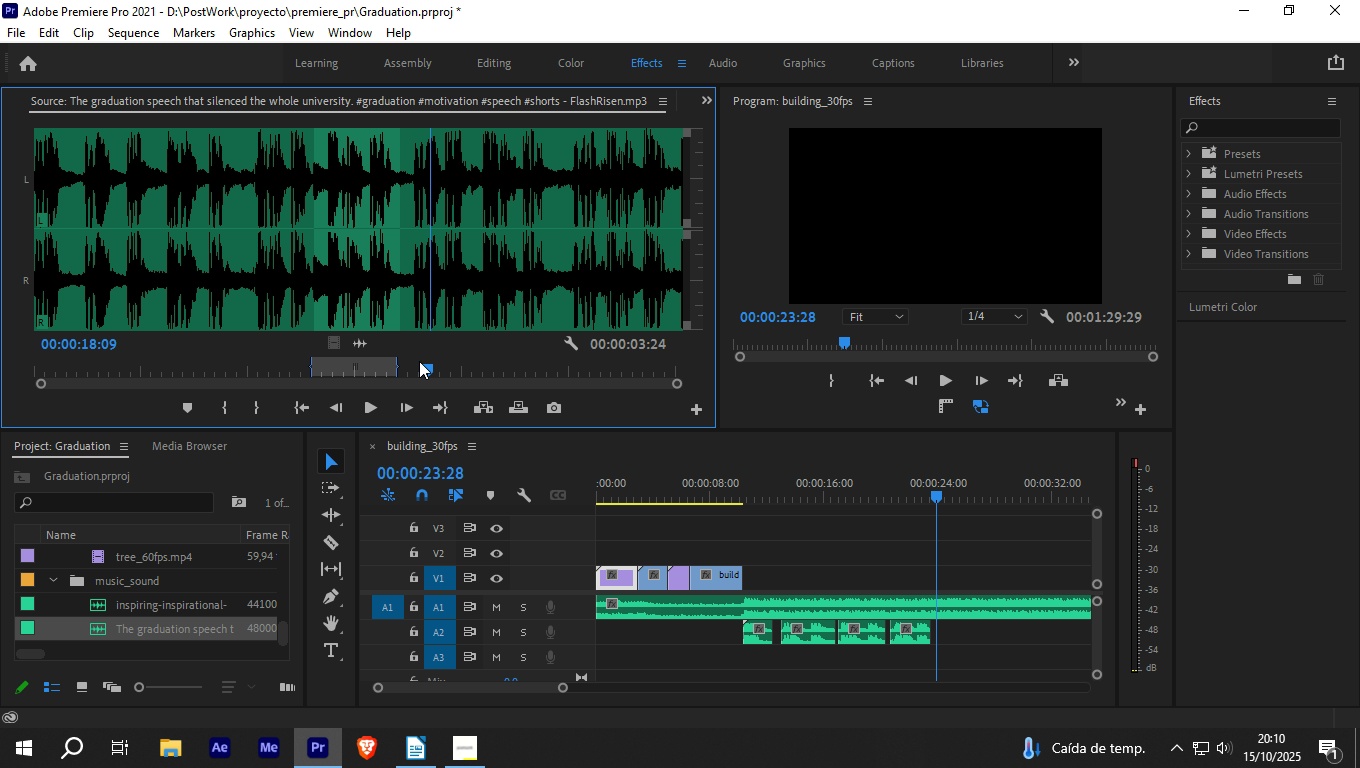 
left_click_drag(start_coordinate=[424, 362], to_coordinate=[300, 368])
 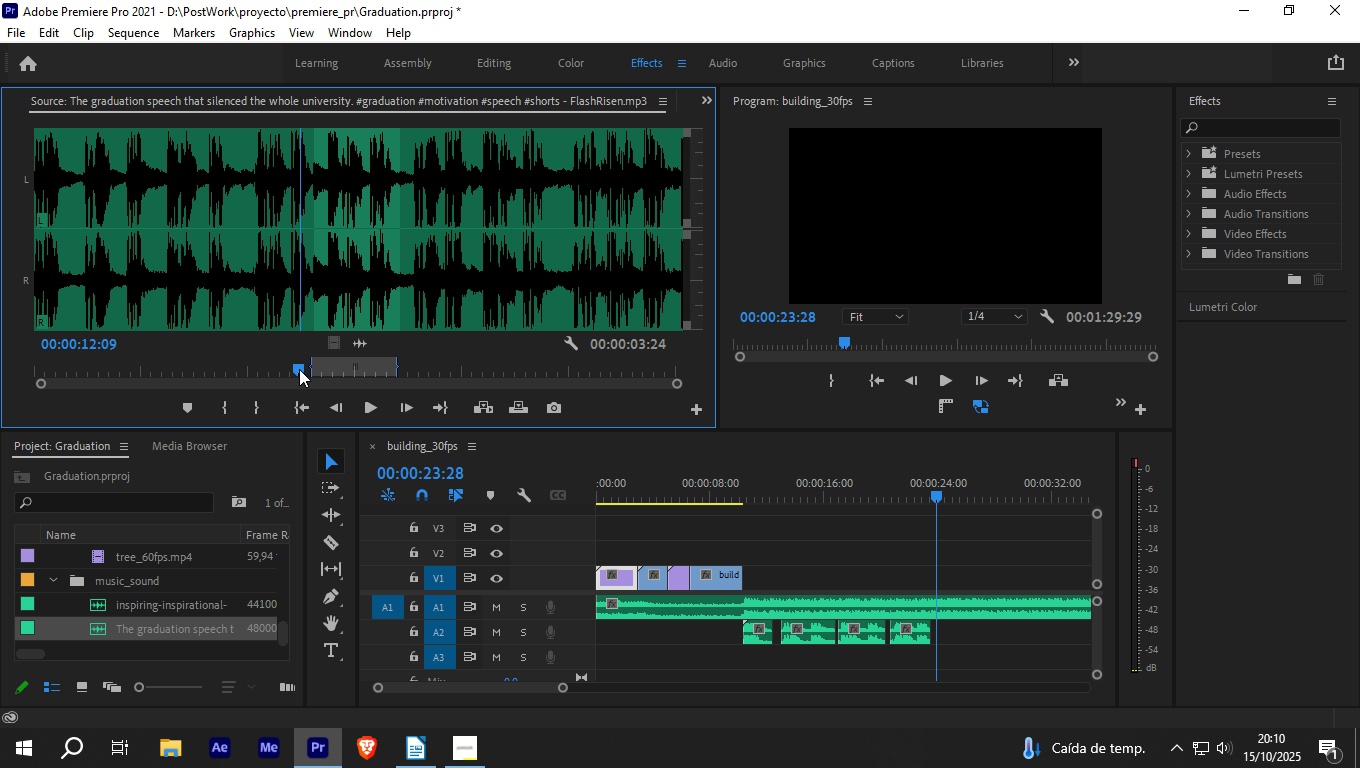 
key(Space)
 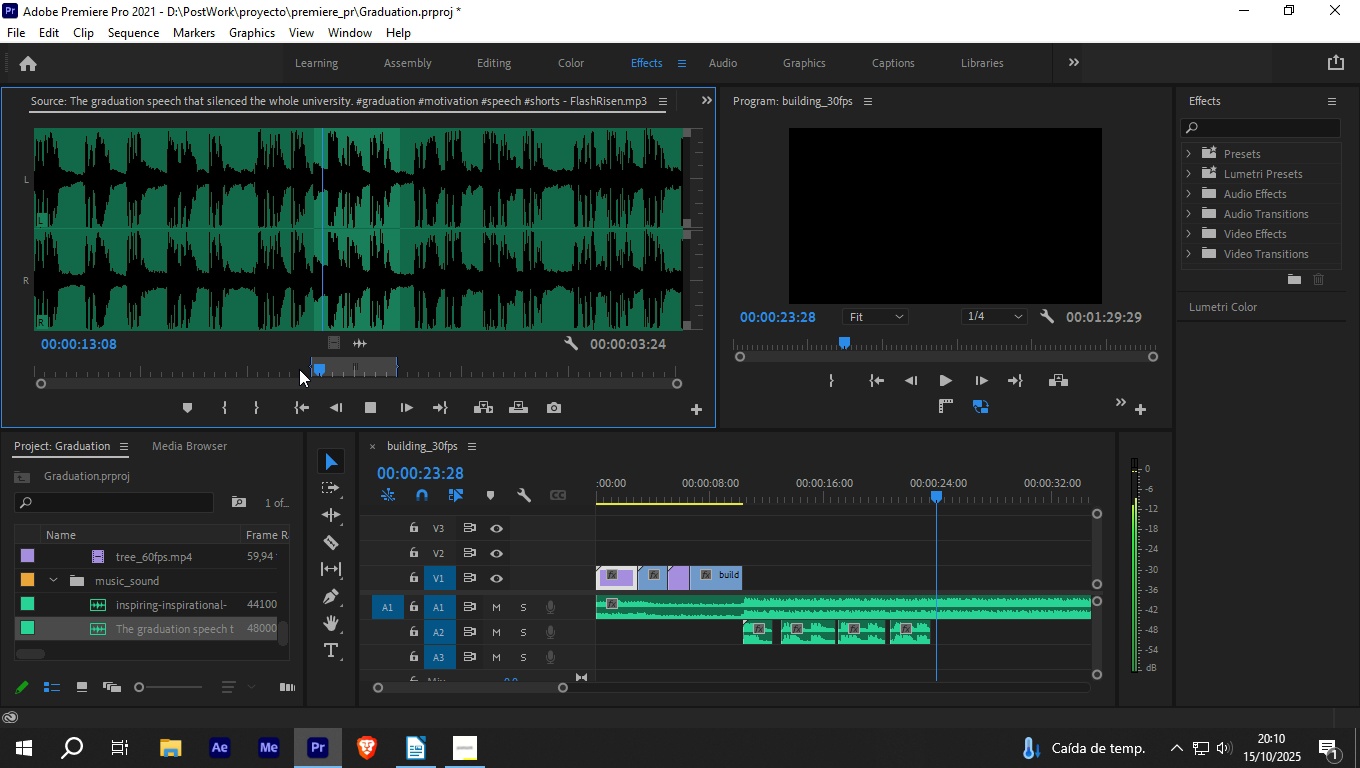 
key(Space)
 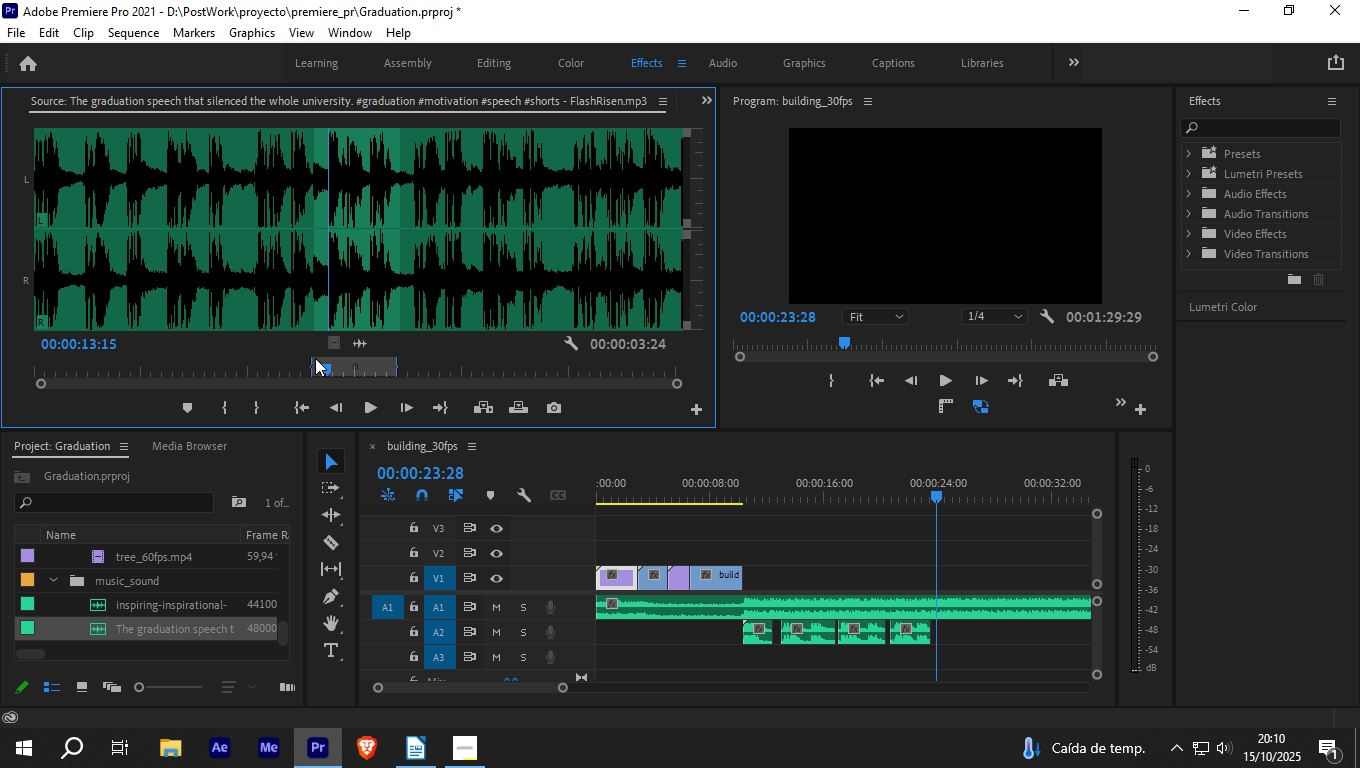 
left_click_drag(start_coordinate=[313, 358], to_coordinate=[326, 356])
 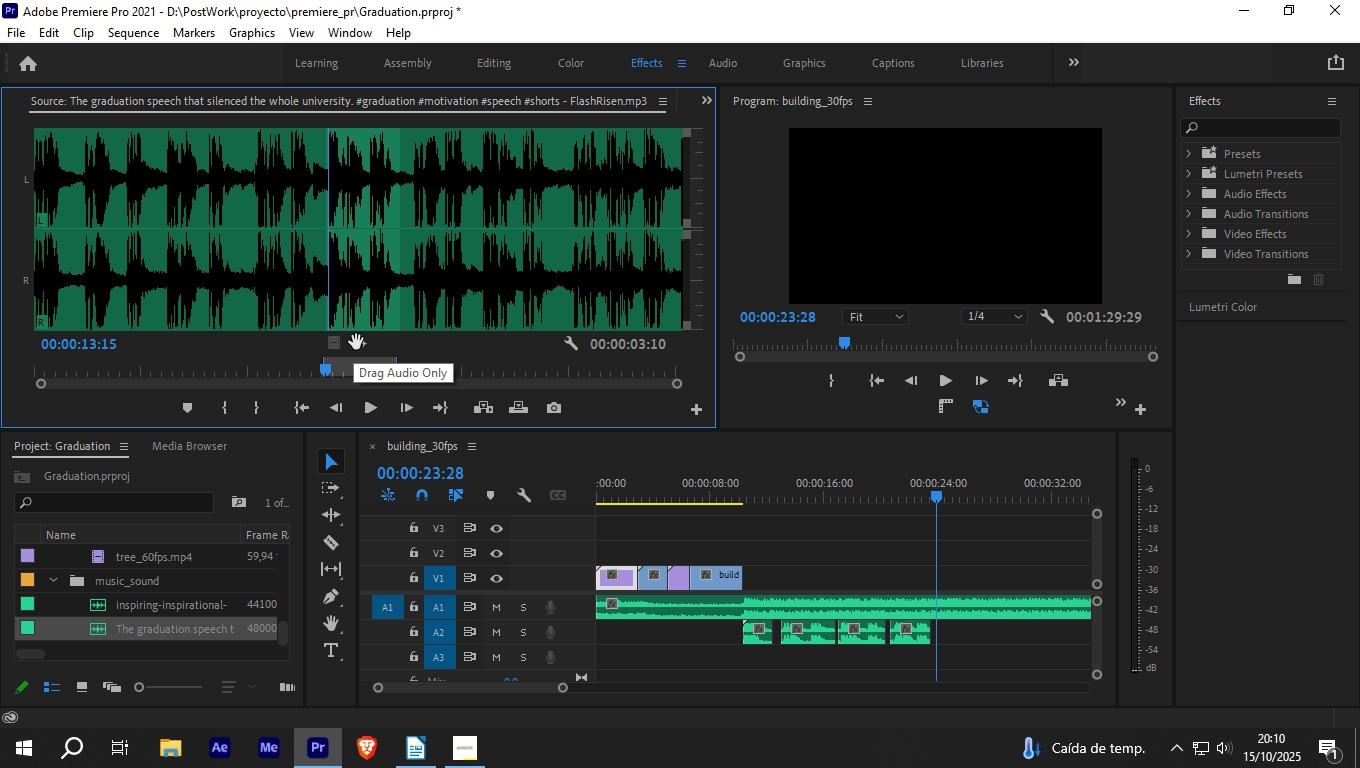 
left_click_drag(start_coordinate=[366, 343], to_coordinate=[944, 633])
 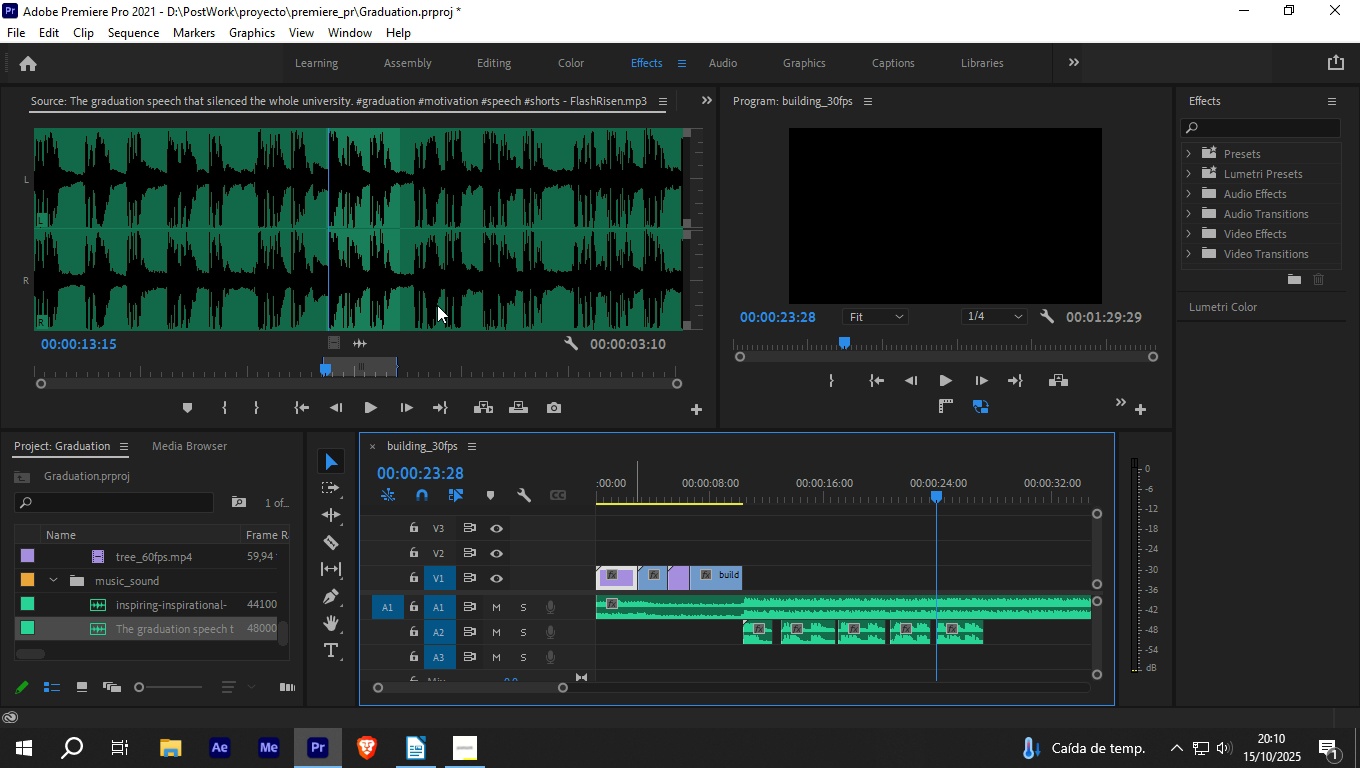 
key(Space)
 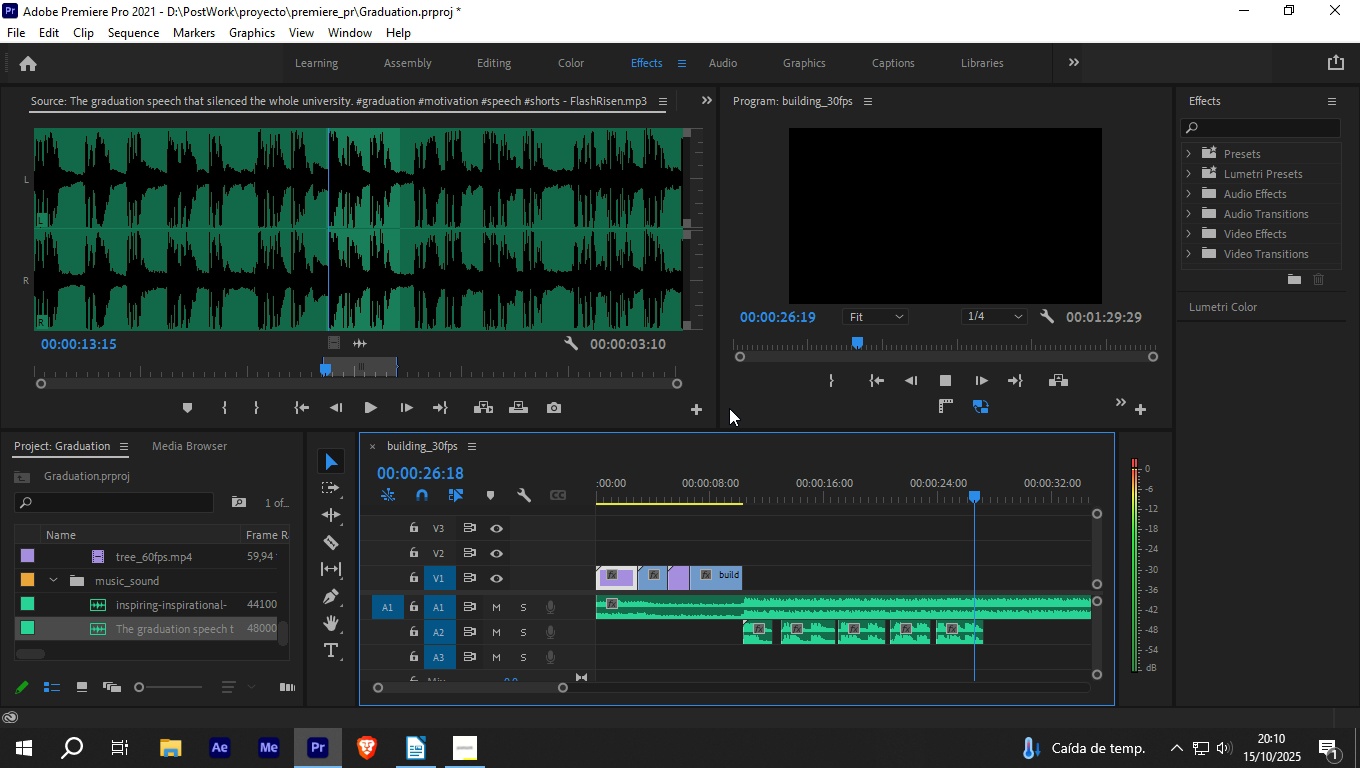 
key(Space)
 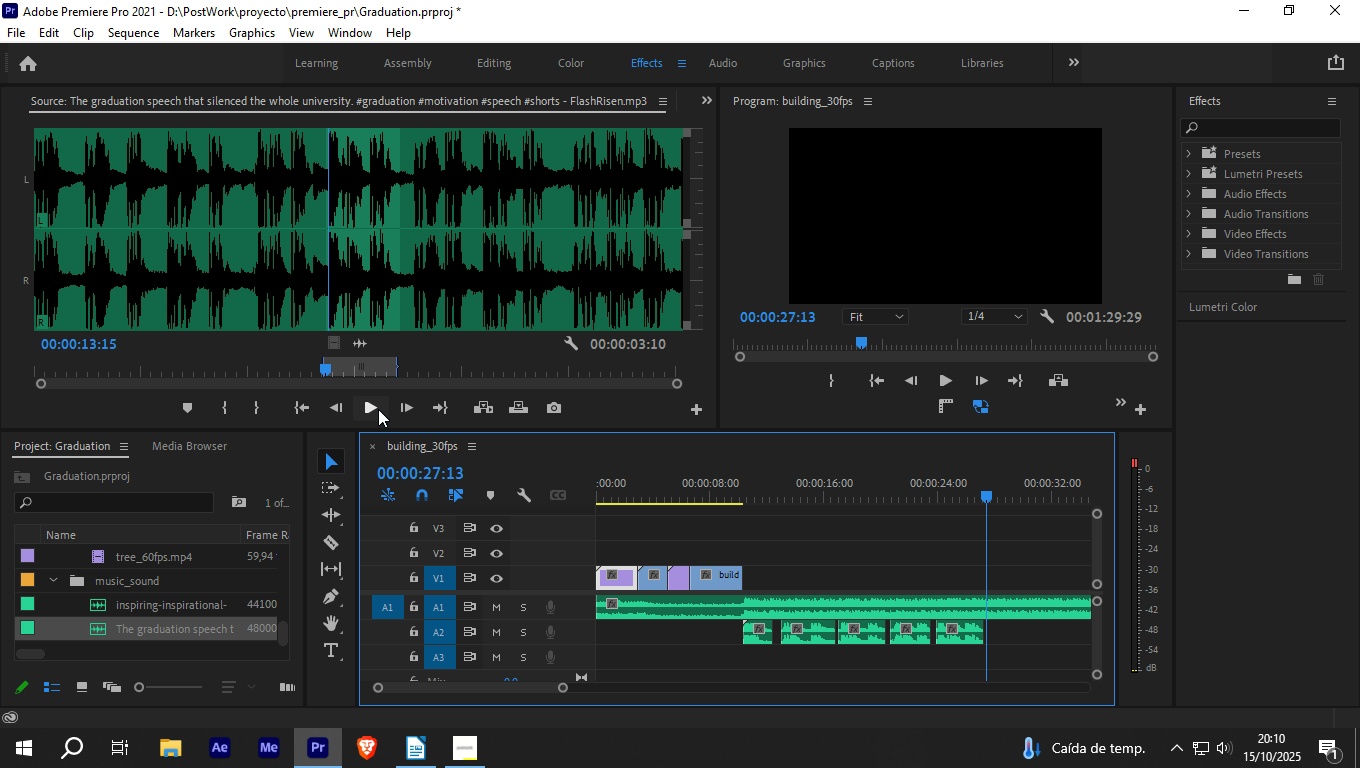 
left_click([378, 410])
 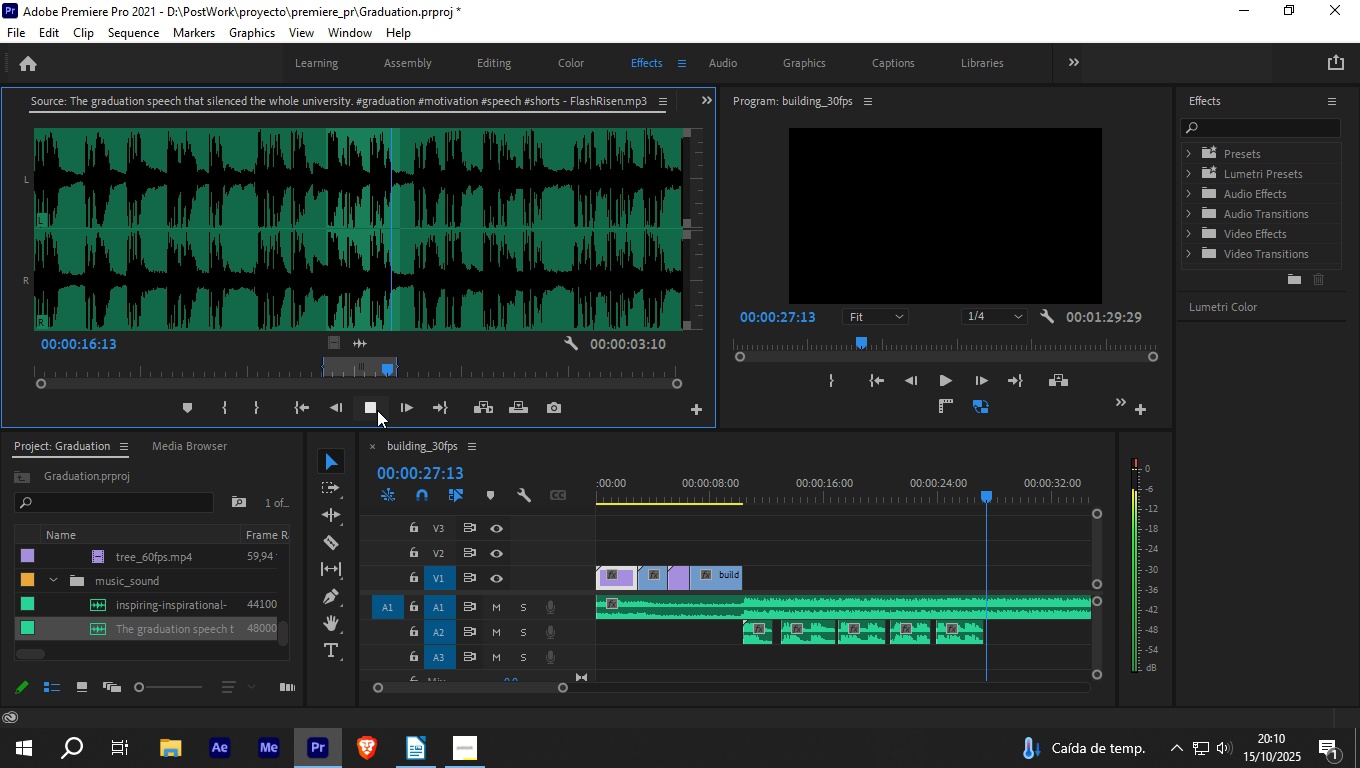 
type(io )
 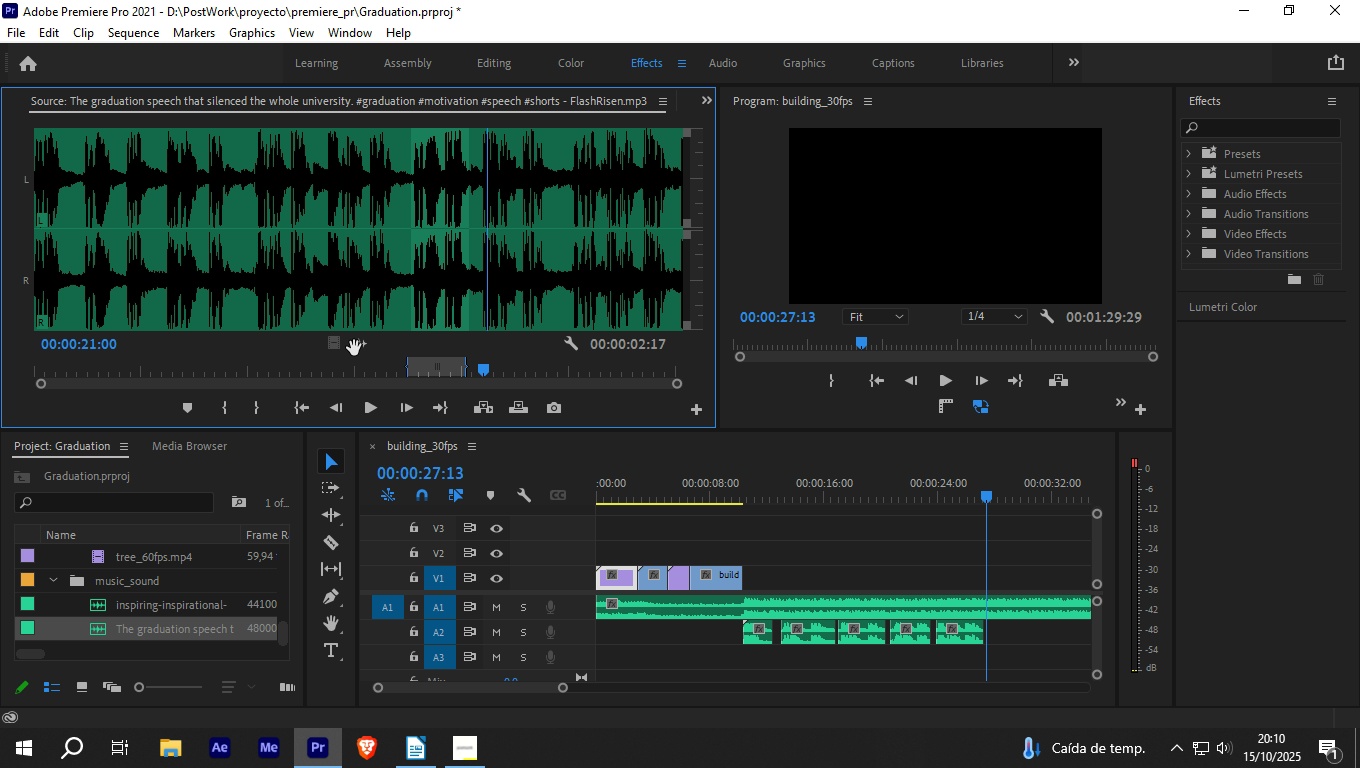 
left_click_drag(start_coordinate=[356, 344], to_coordinate=[996, 628])
 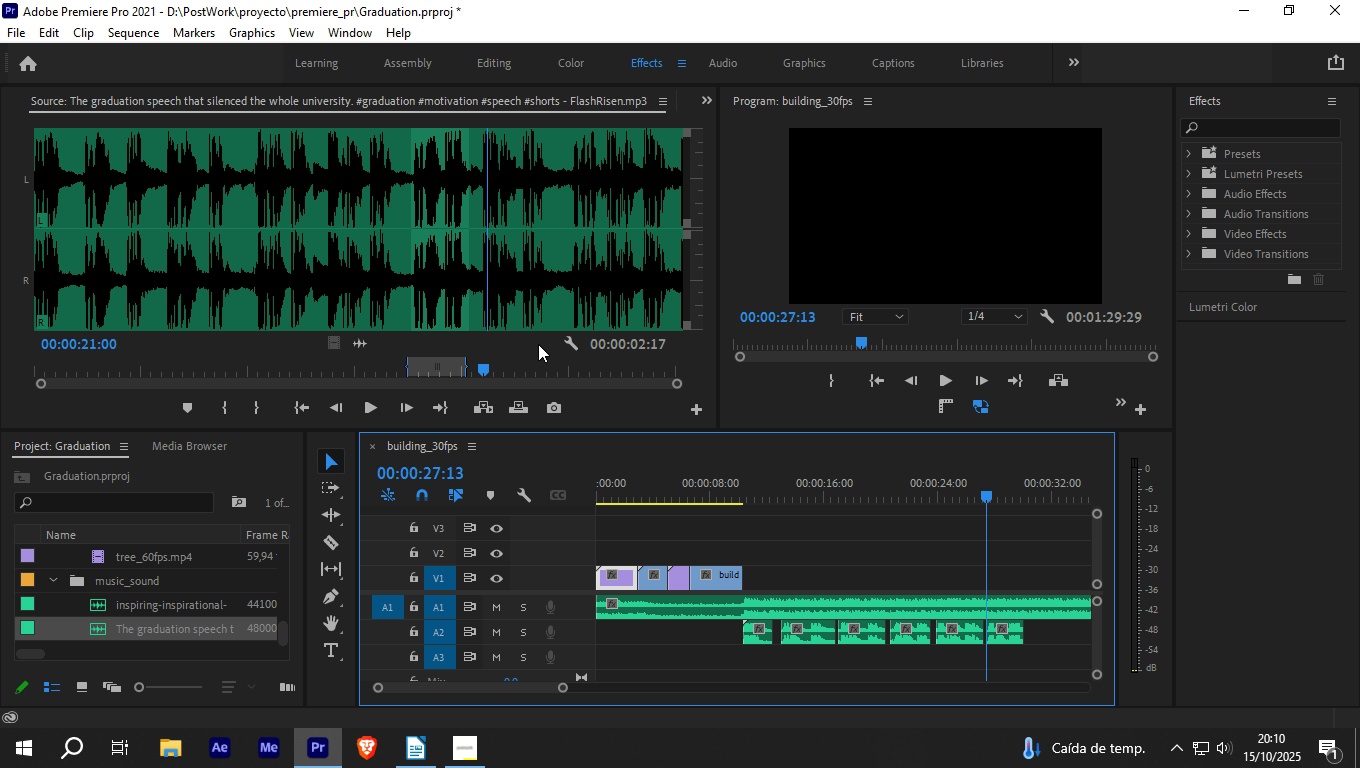 
key(Space)
 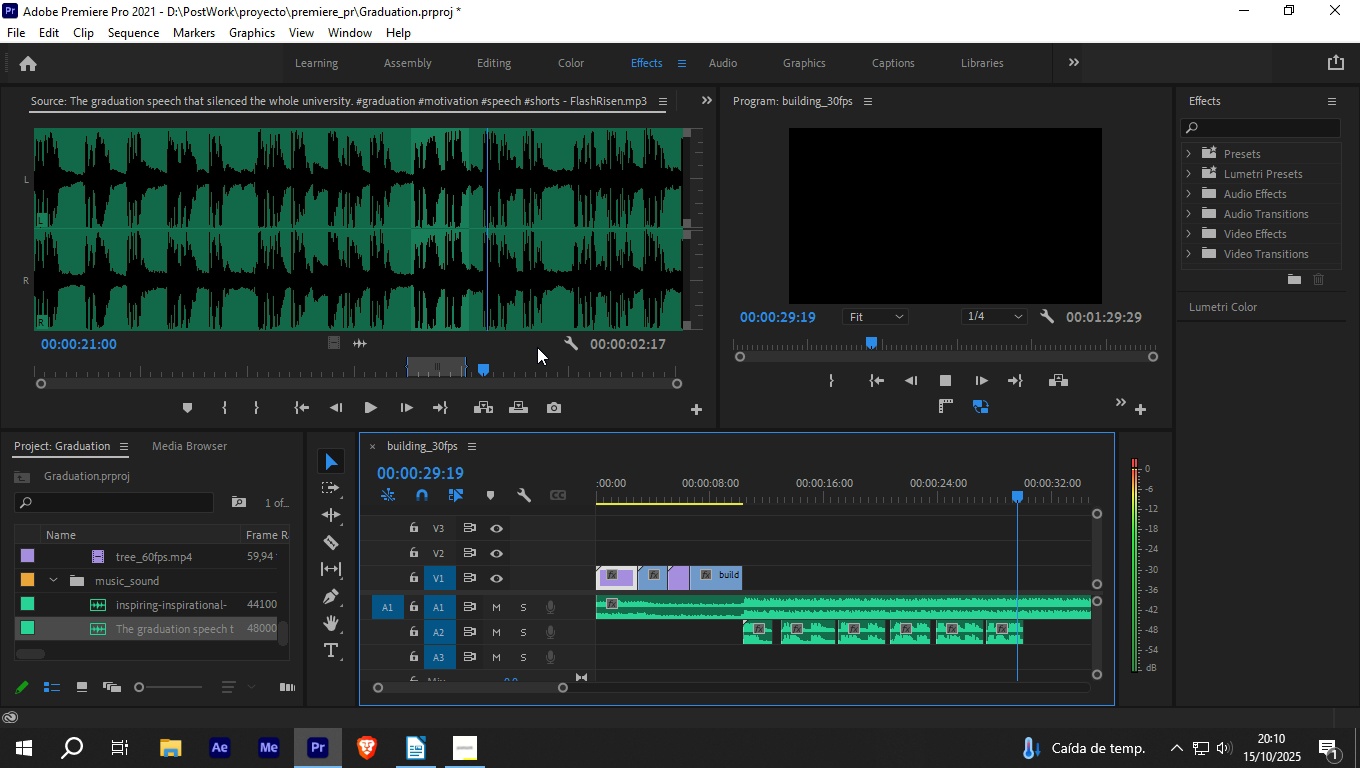 
key(Space)
 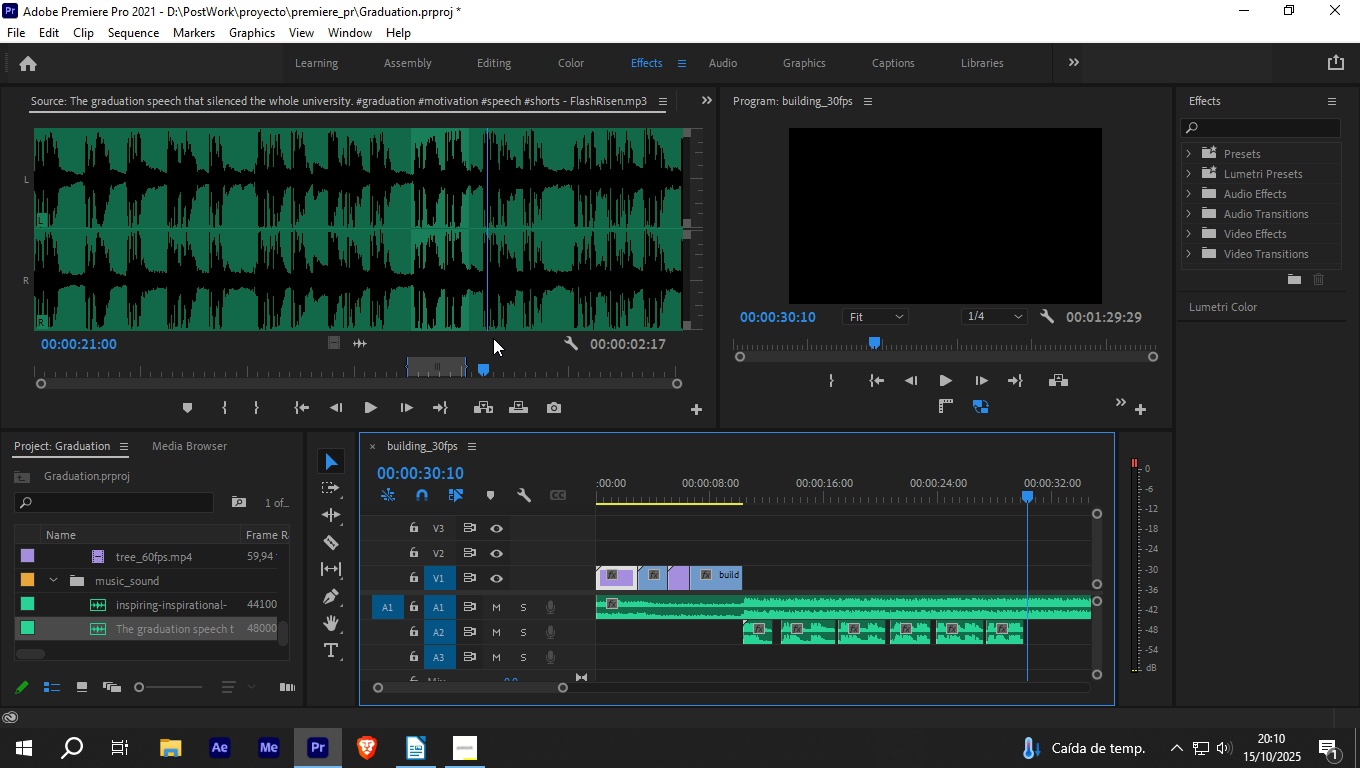 
left_click_drag(start_coordinate=[481, 365], to_coordinate=[458, 370])
 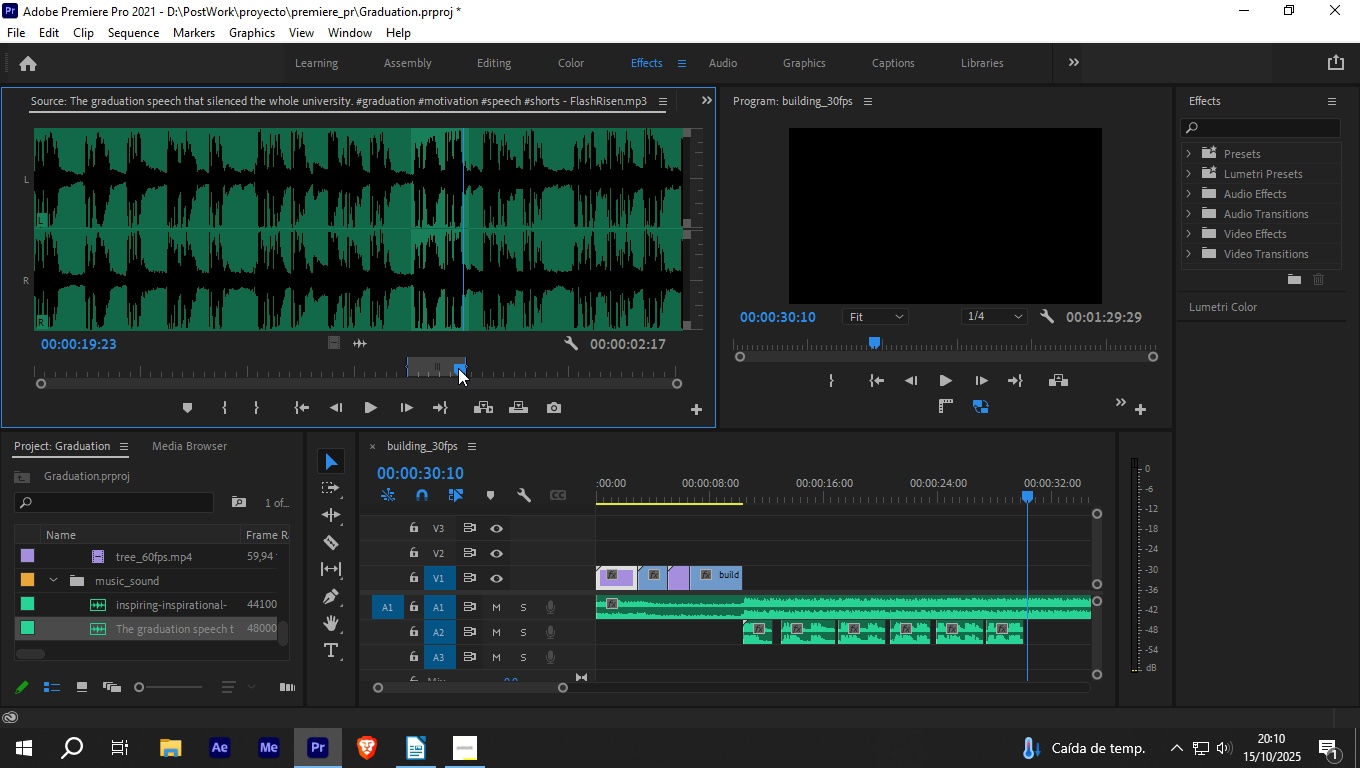 
key(Space)
 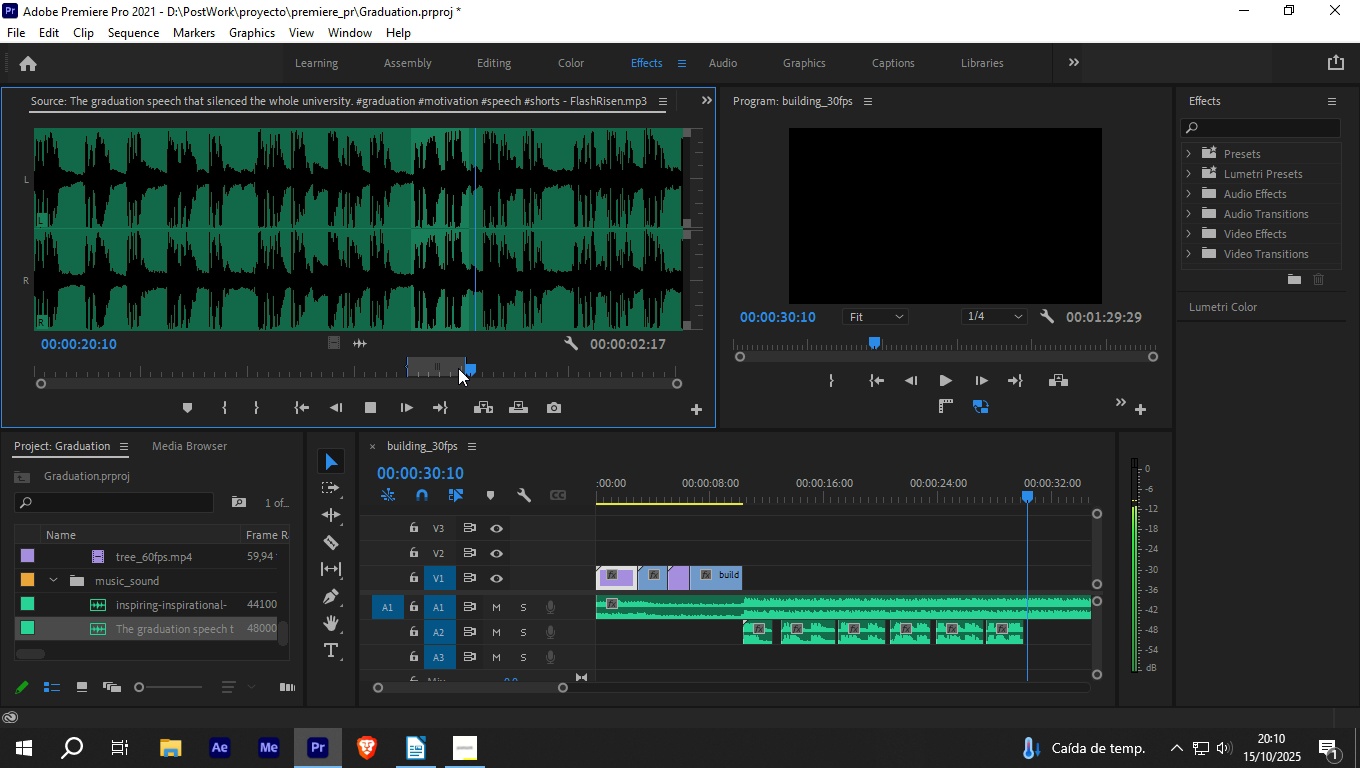 
key(I)
 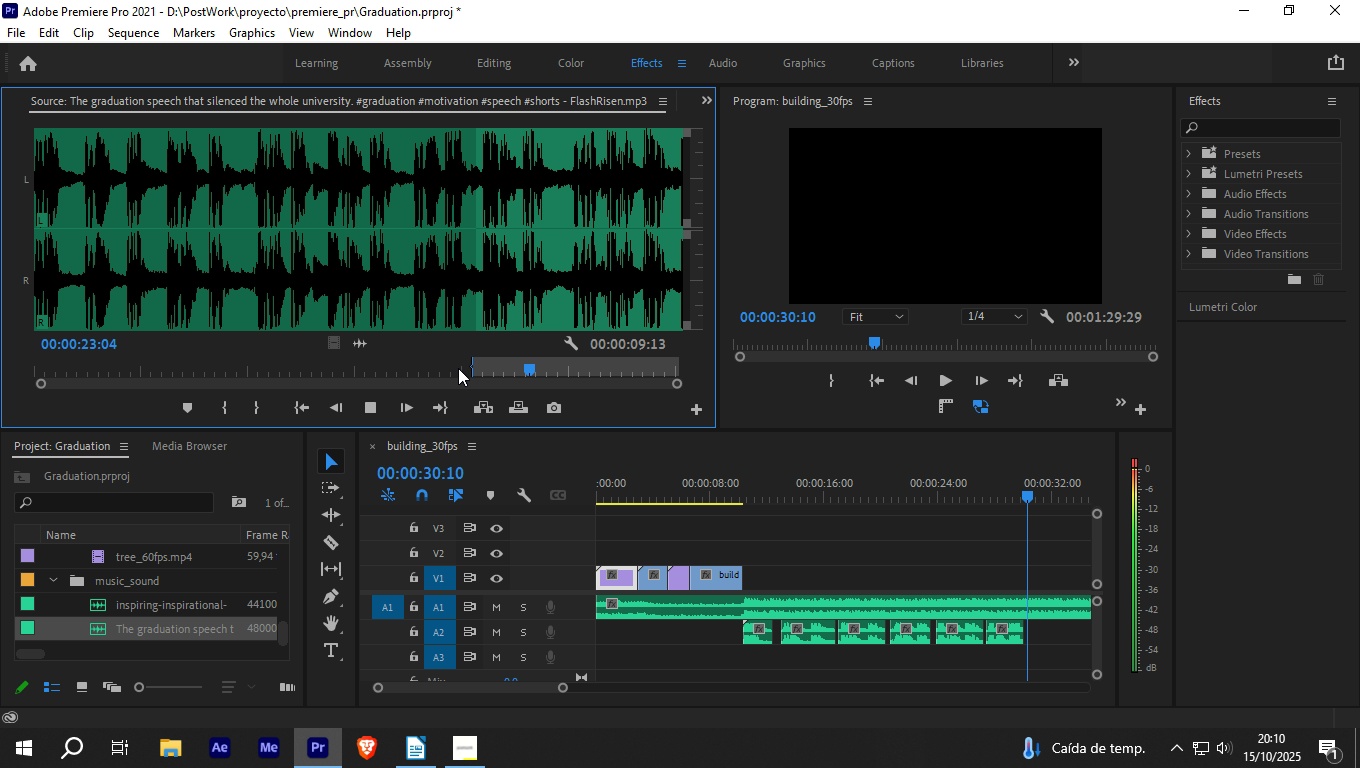 
key(O)
 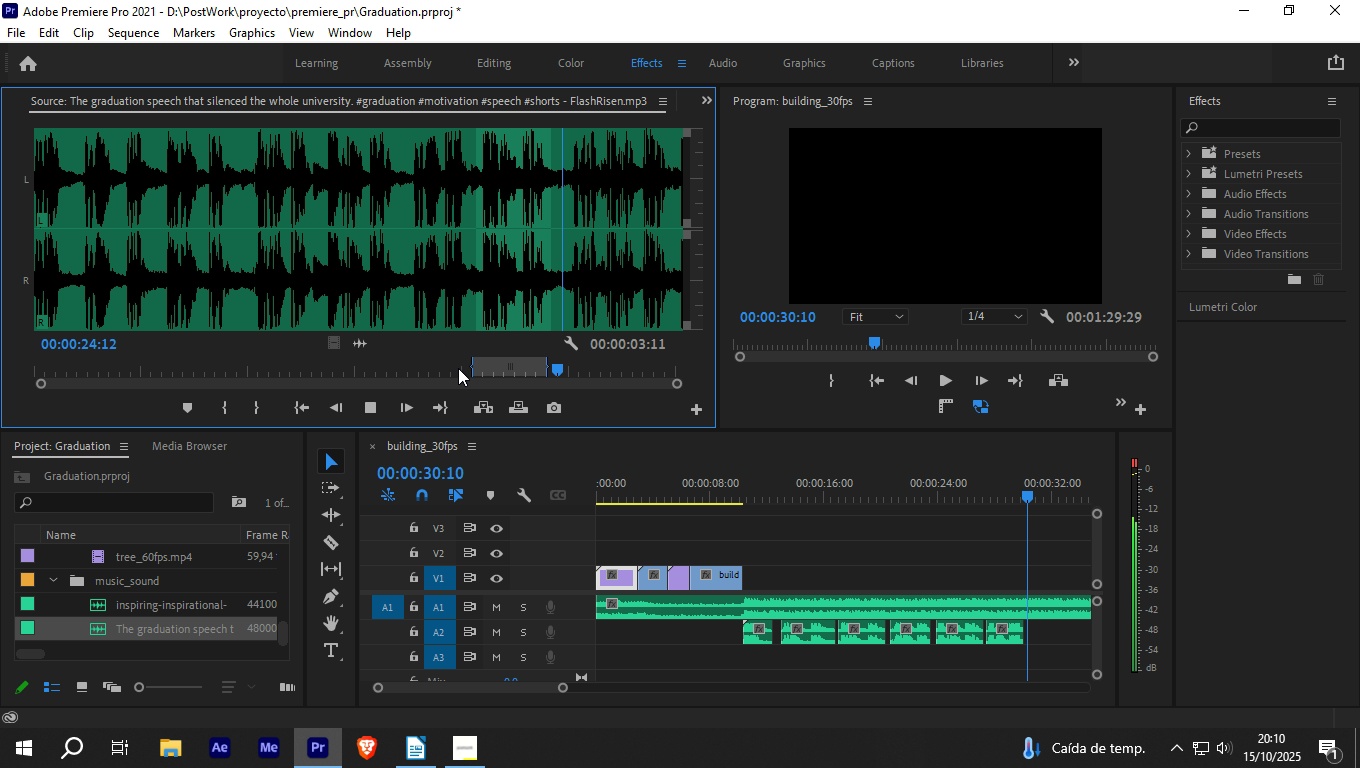 
key(Space)
 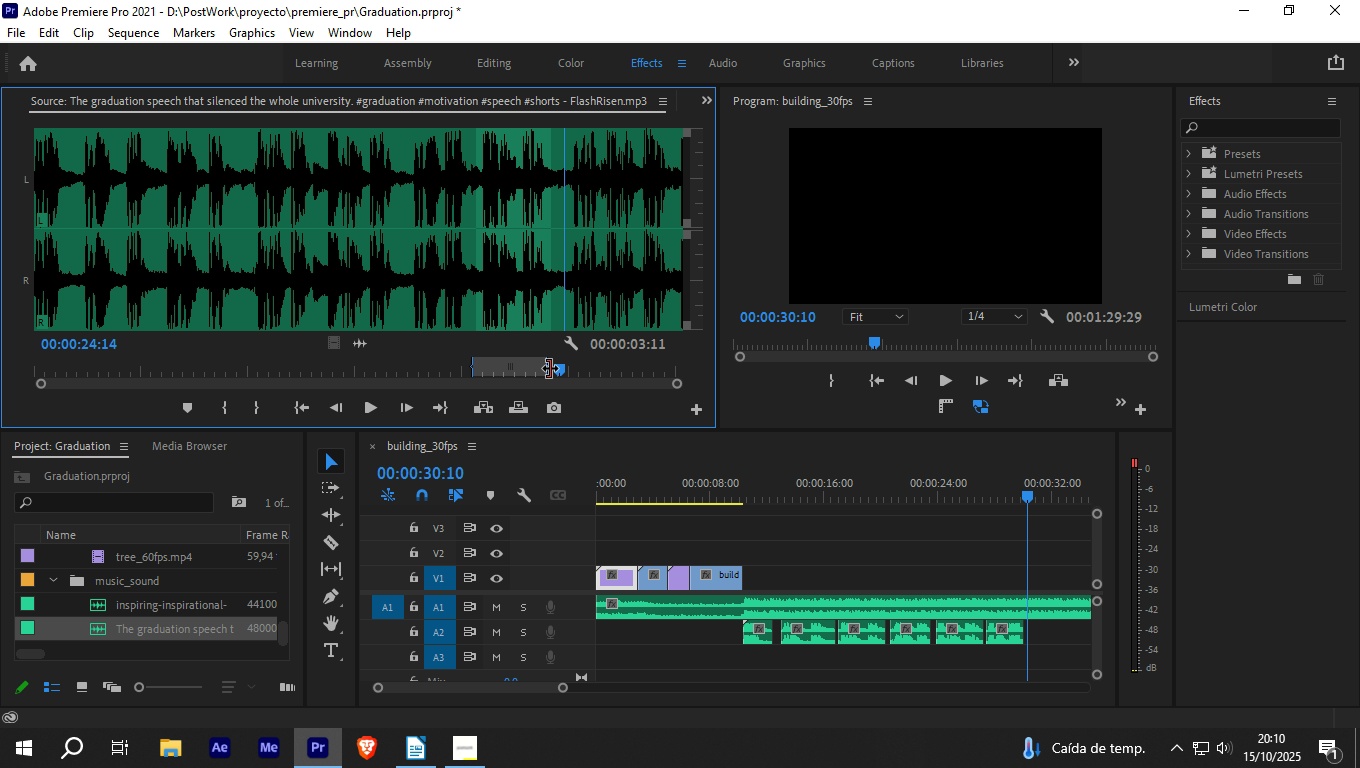 
left_click_drag(start_coordinate=[561, 368], to_coordinate=[466, 367])
 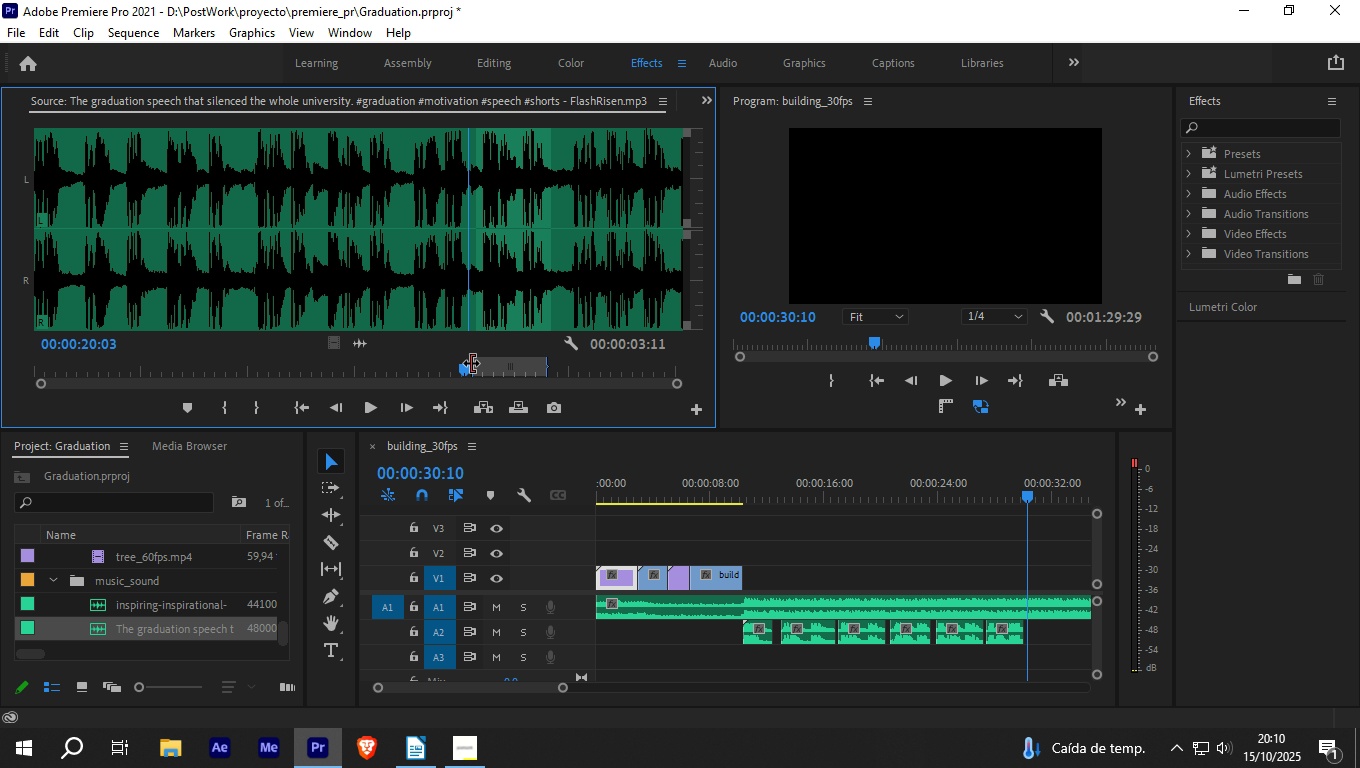 
key(I)
 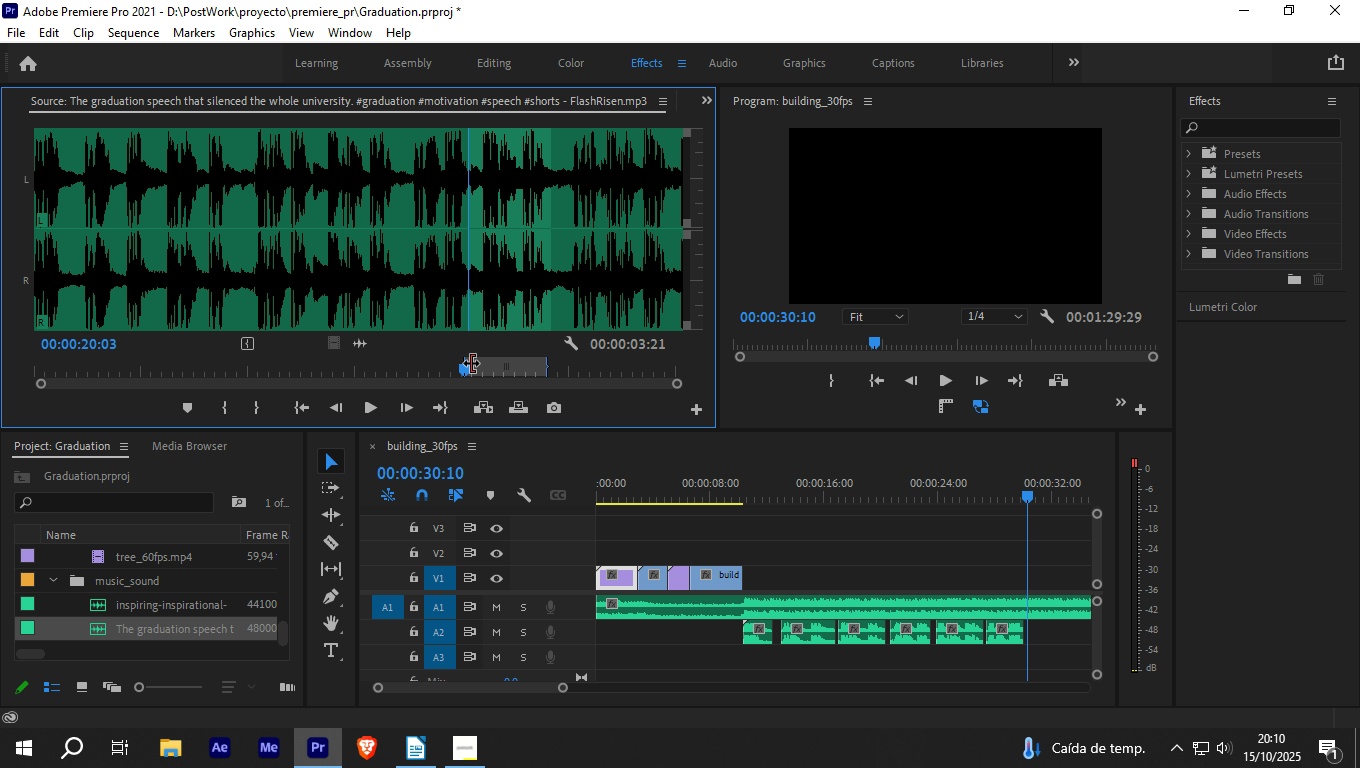 
key(Space)
 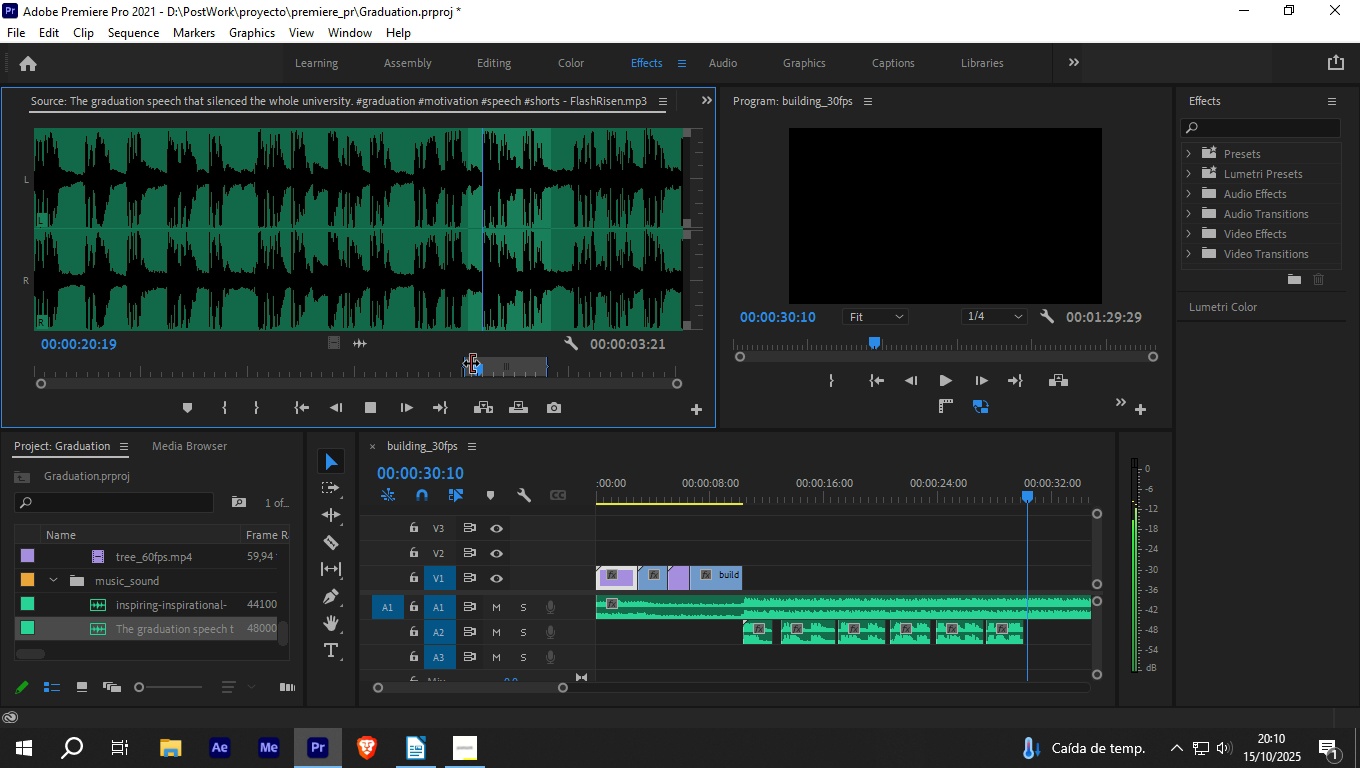 
key(Space)
 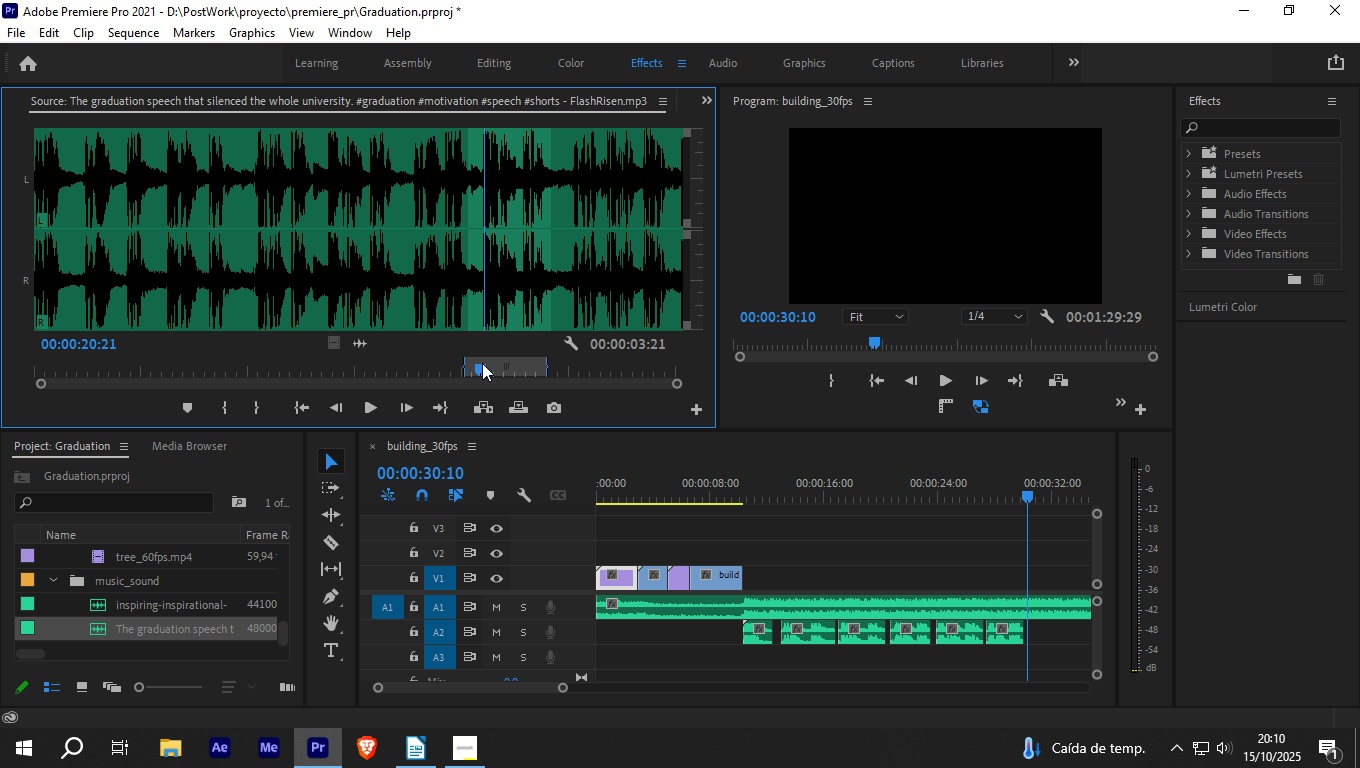 
left_click_drag(start_coordinate=[481, 366], to_coordinate=[473, 368])
 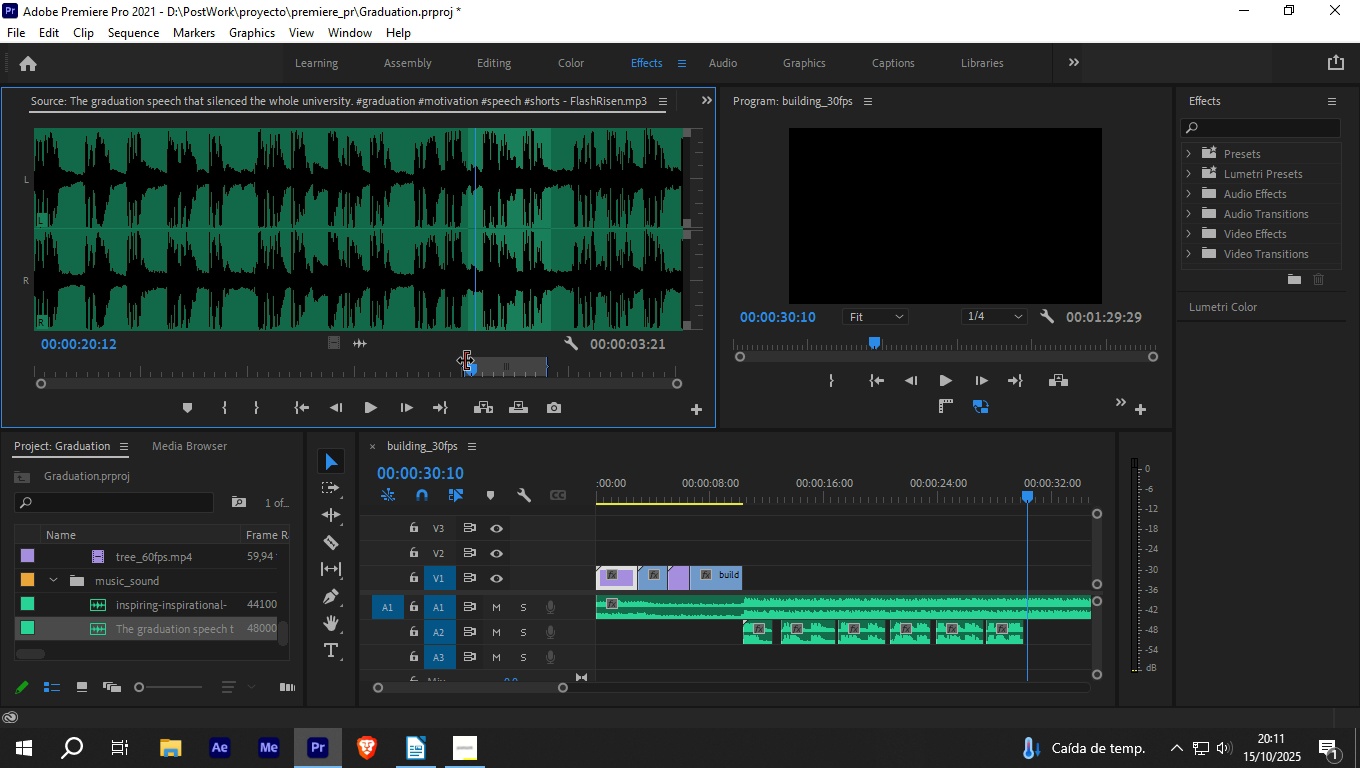 
left_click_drag(start_coordinate=[465, 359], to_coordinate=[472, 357])
 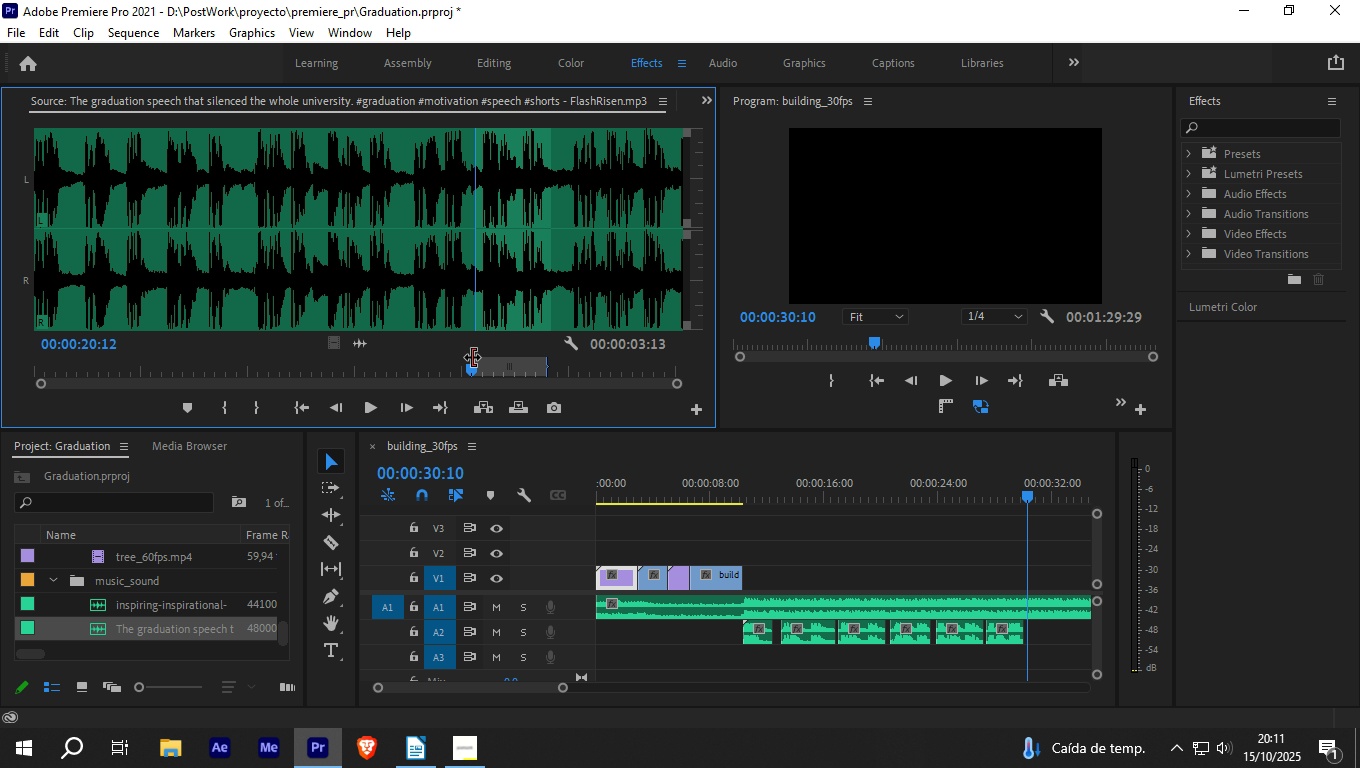 
key(Space)
 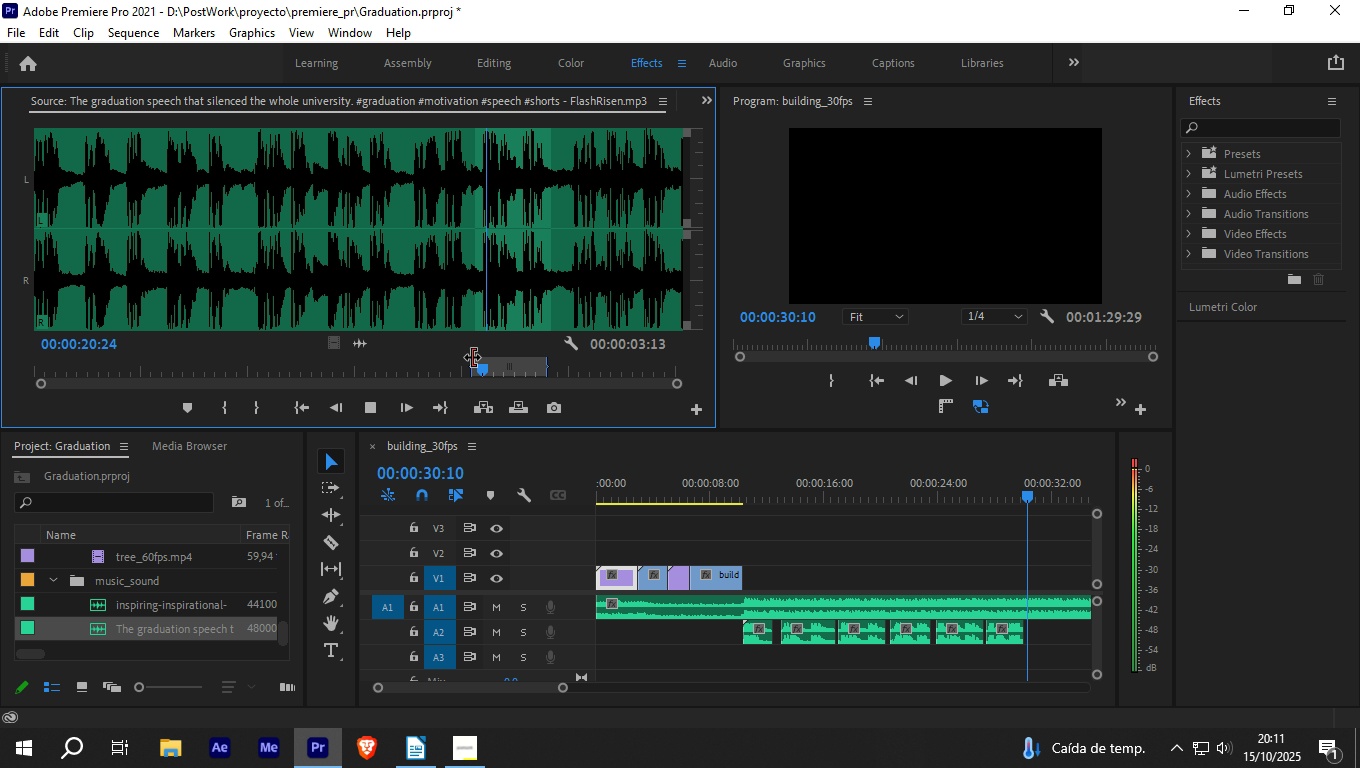 
key(Space)
 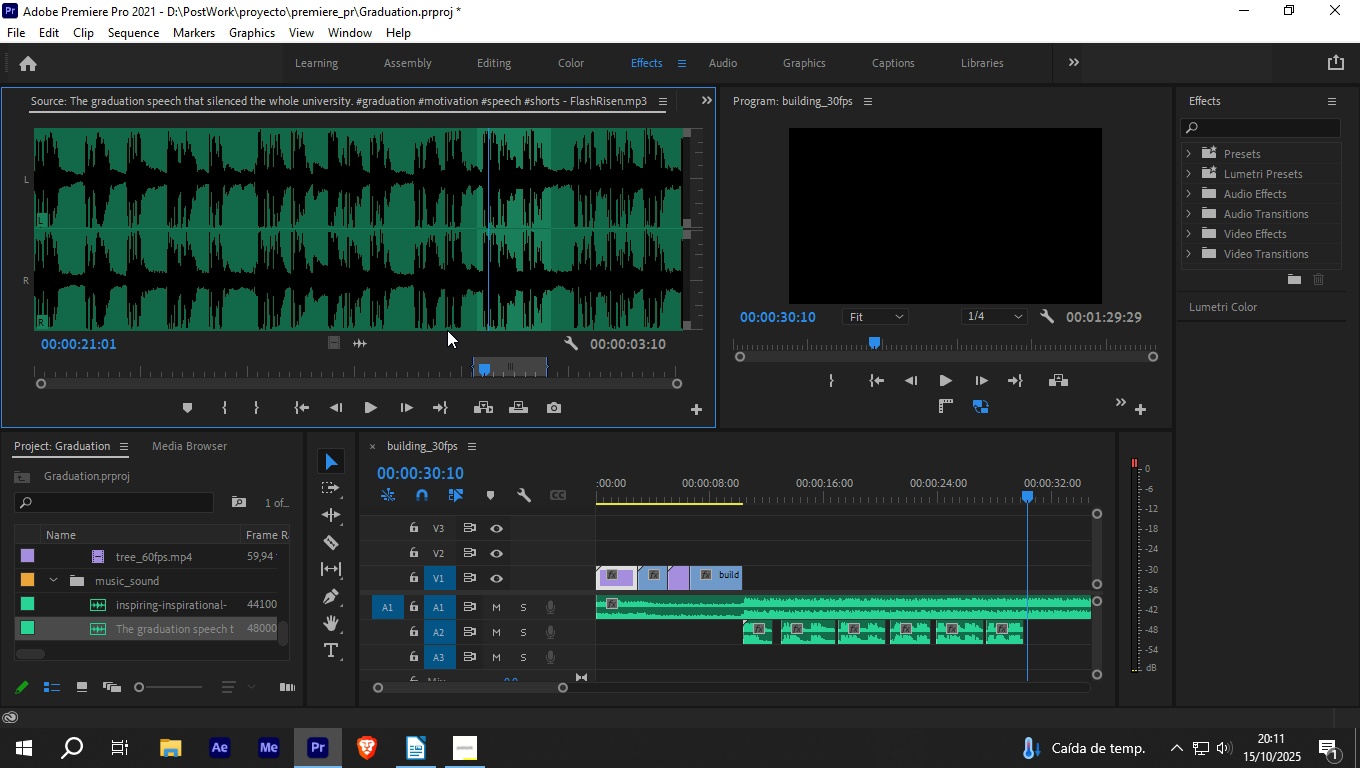 
key(Space)
 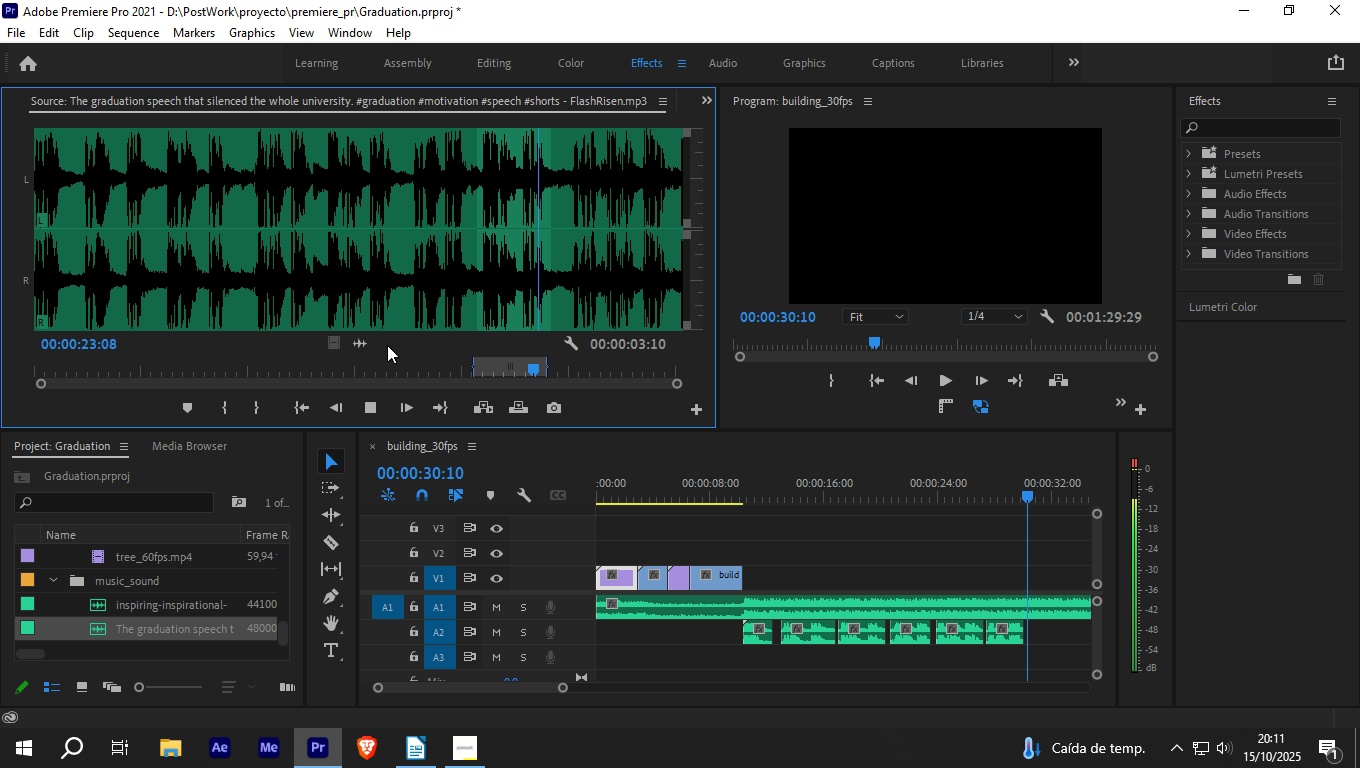 
key(Space)
 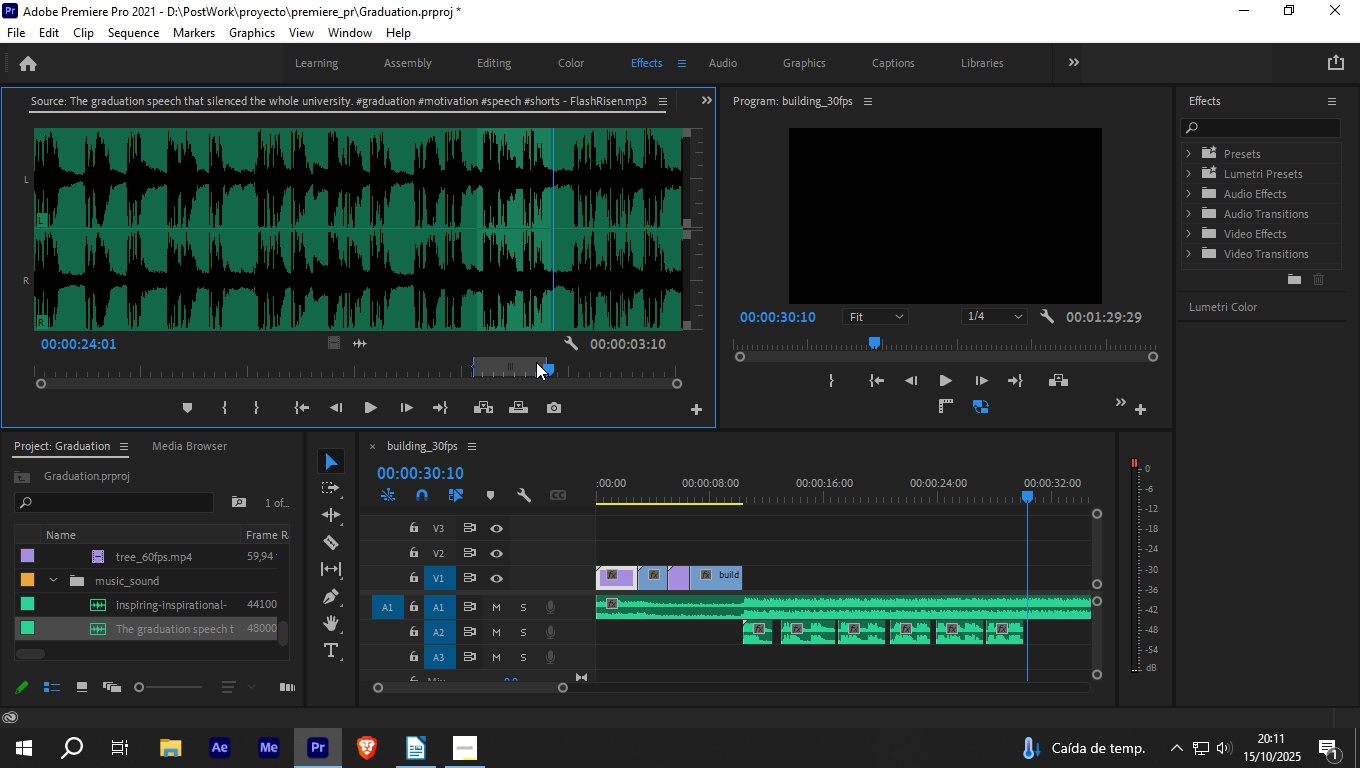 
key(O)
 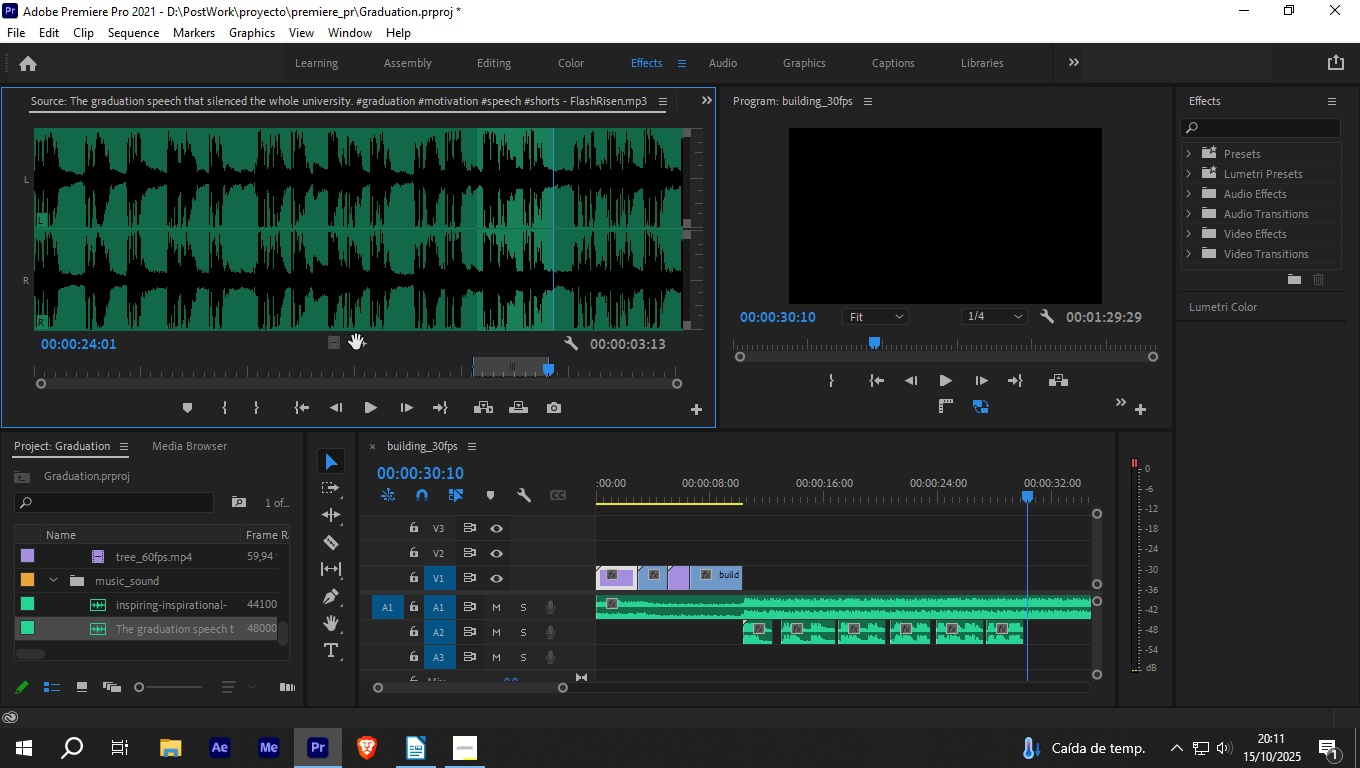 
left_click_drag(start_coordinate=[358, 345], to_coordinate=[1035, 643])
 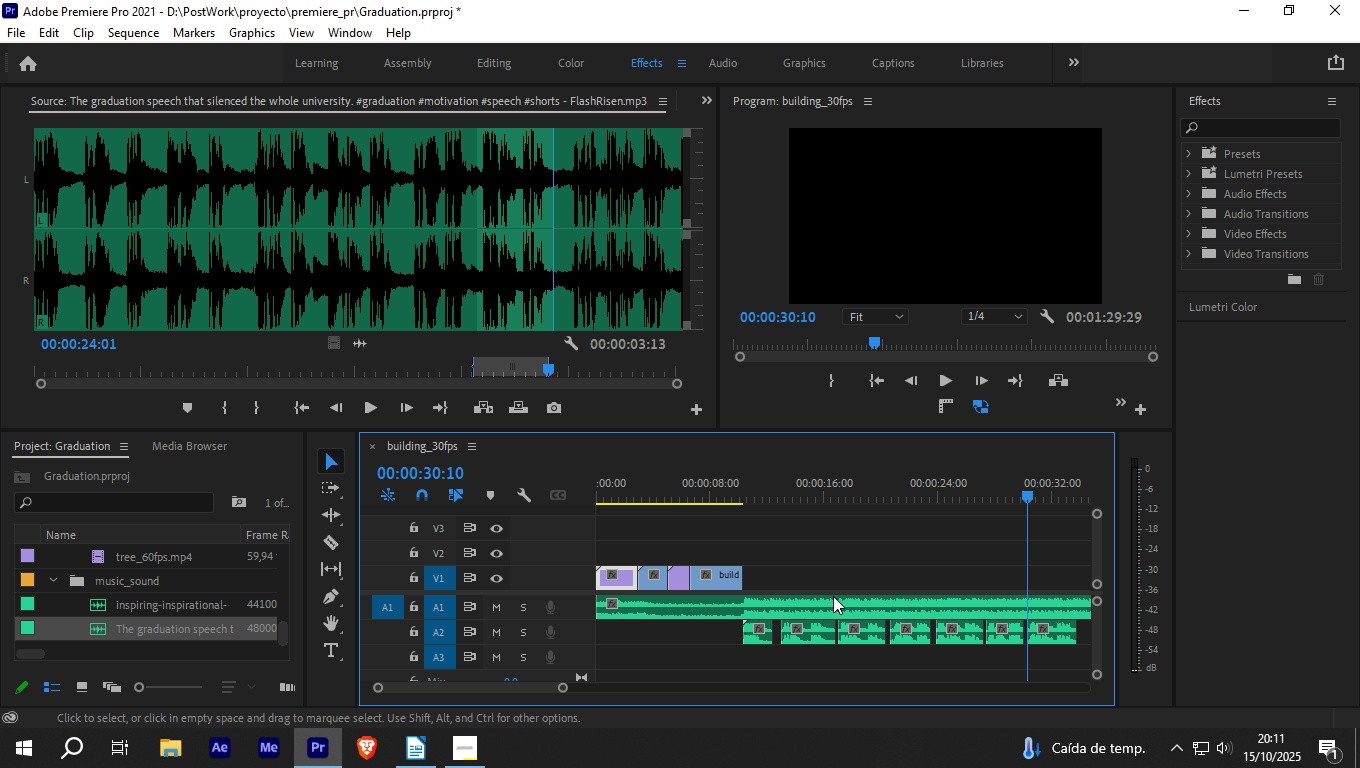 
key(Space)
 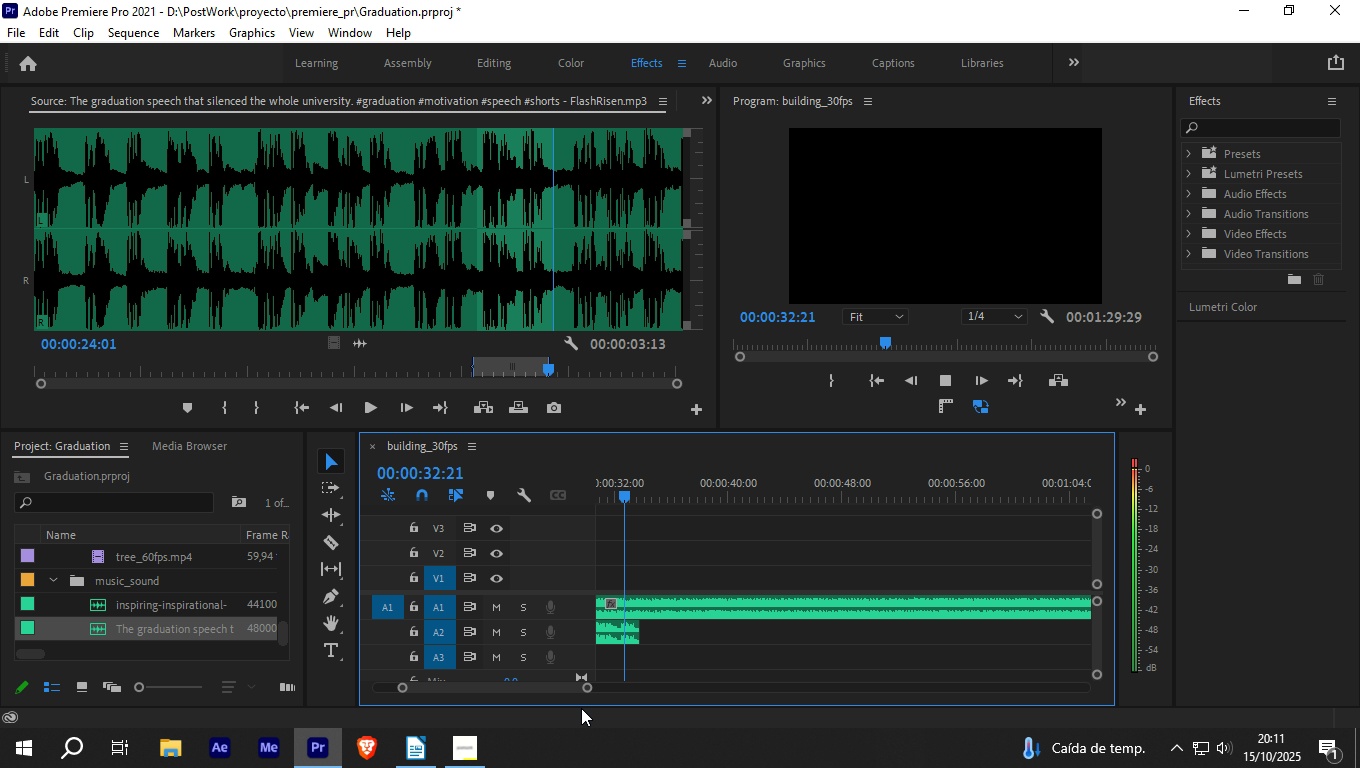 
left_click_drag(start_coordinate=[586, 681], to_coordinate=[599, 691])
 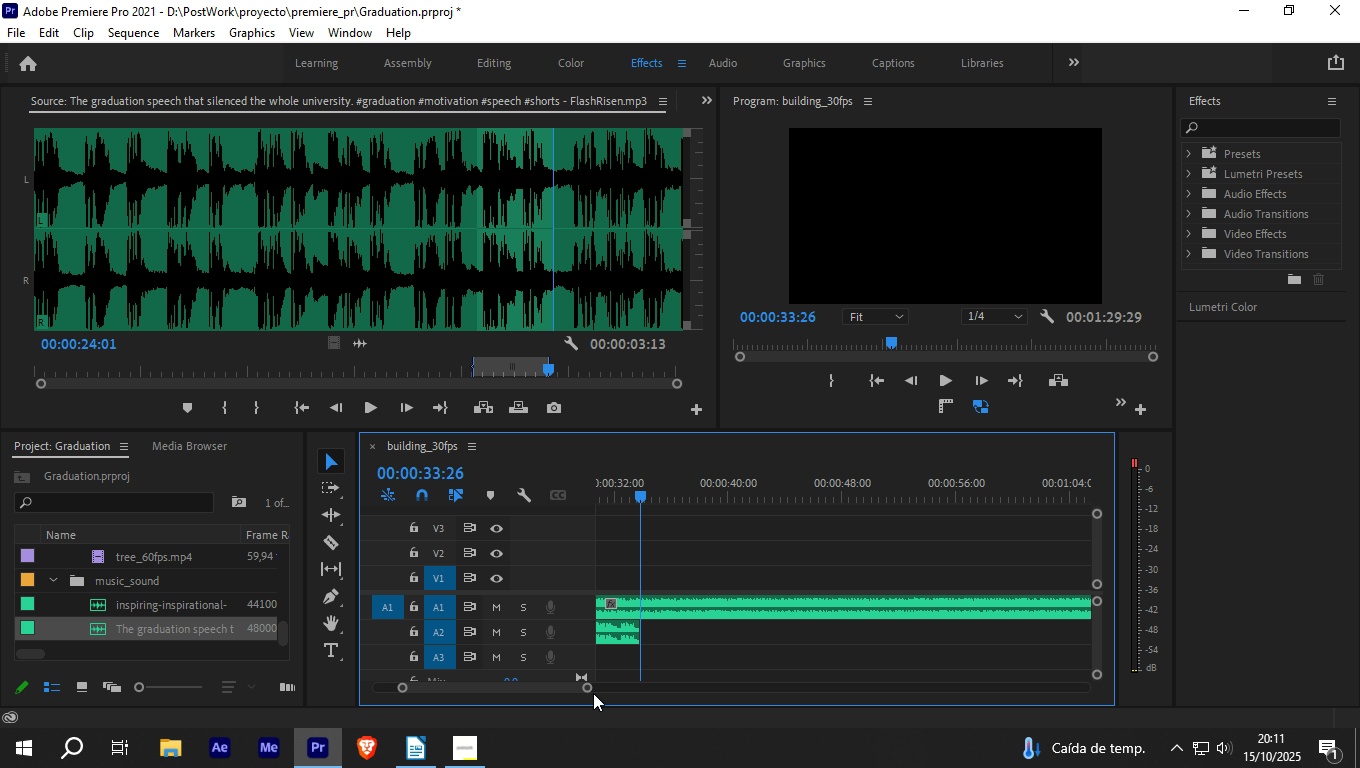 
key(Space)
 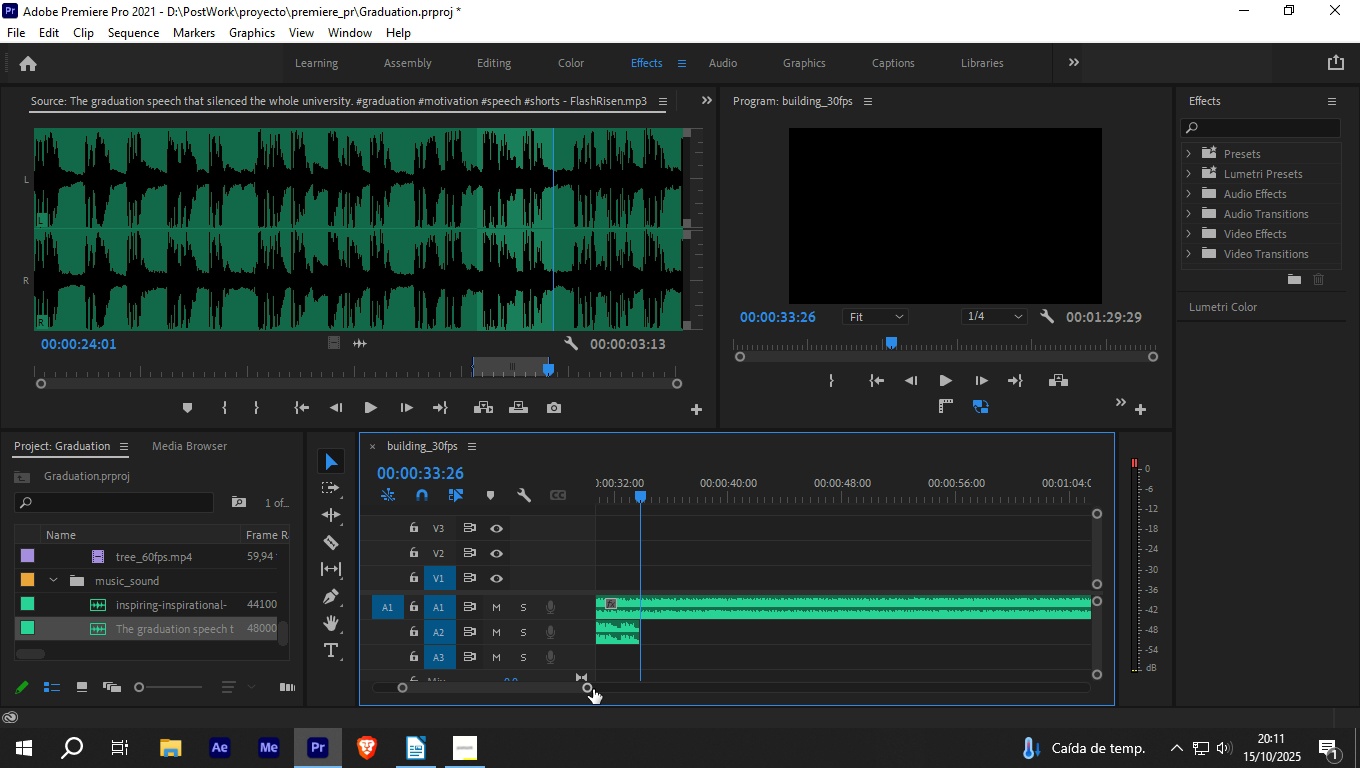 
left_click_drag(start_coordinate=[593, 688], to_coordinate=[599, 687])
 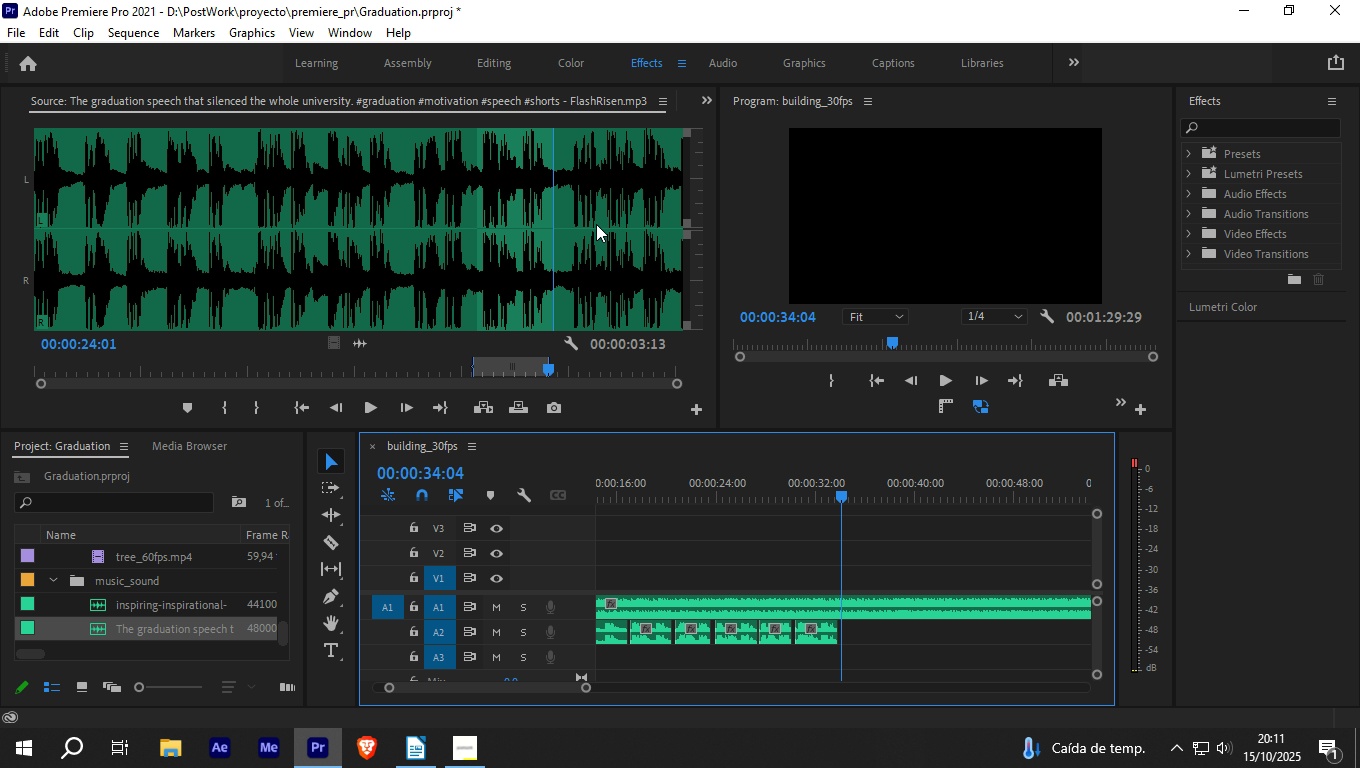 
wait(5.42)
 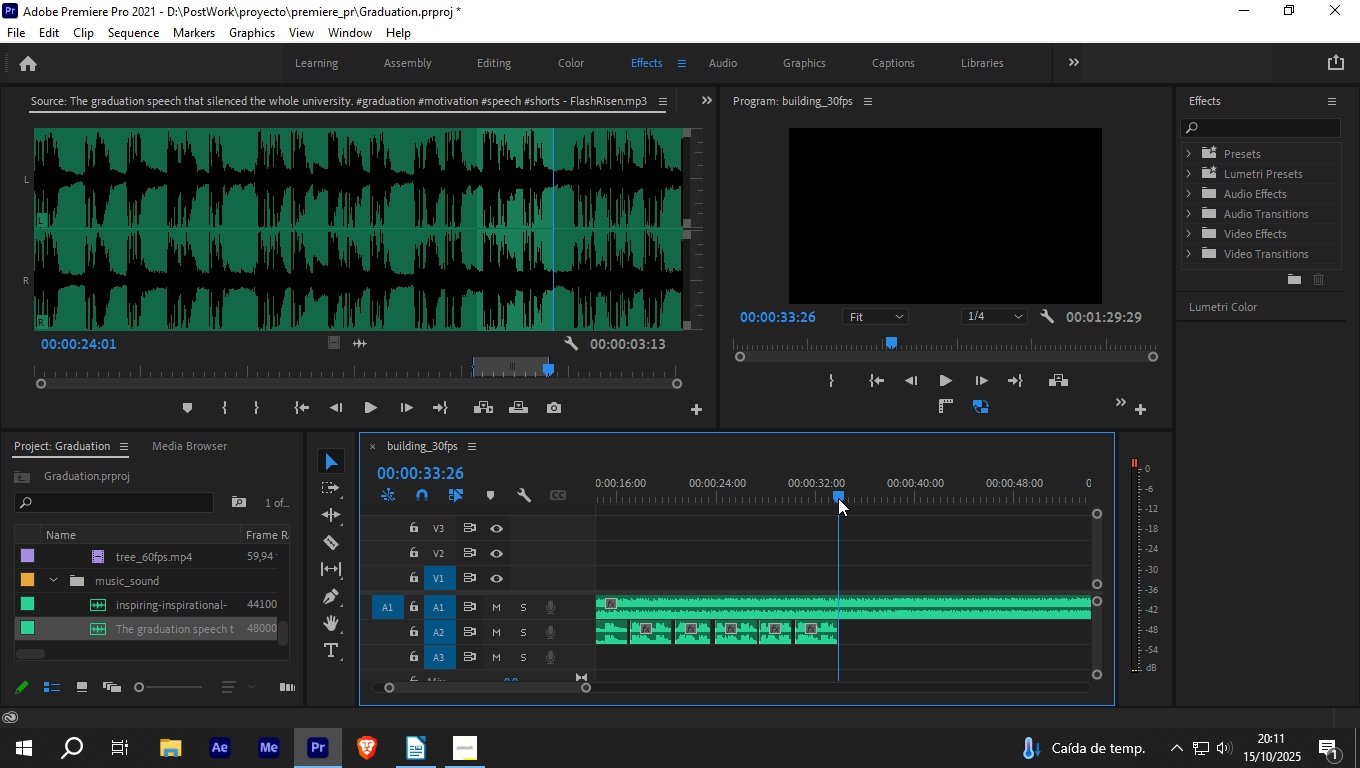 
left_click([364, 407])
 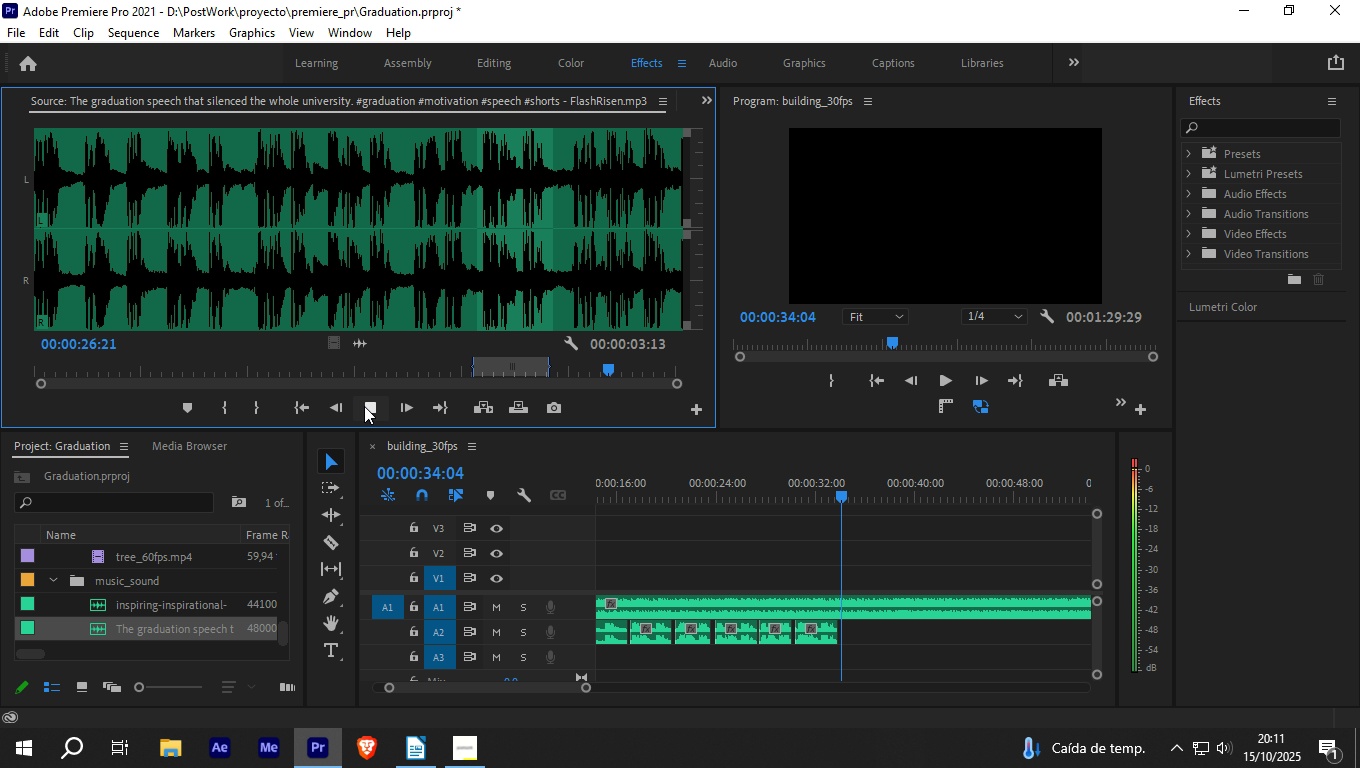 
key(Space)
 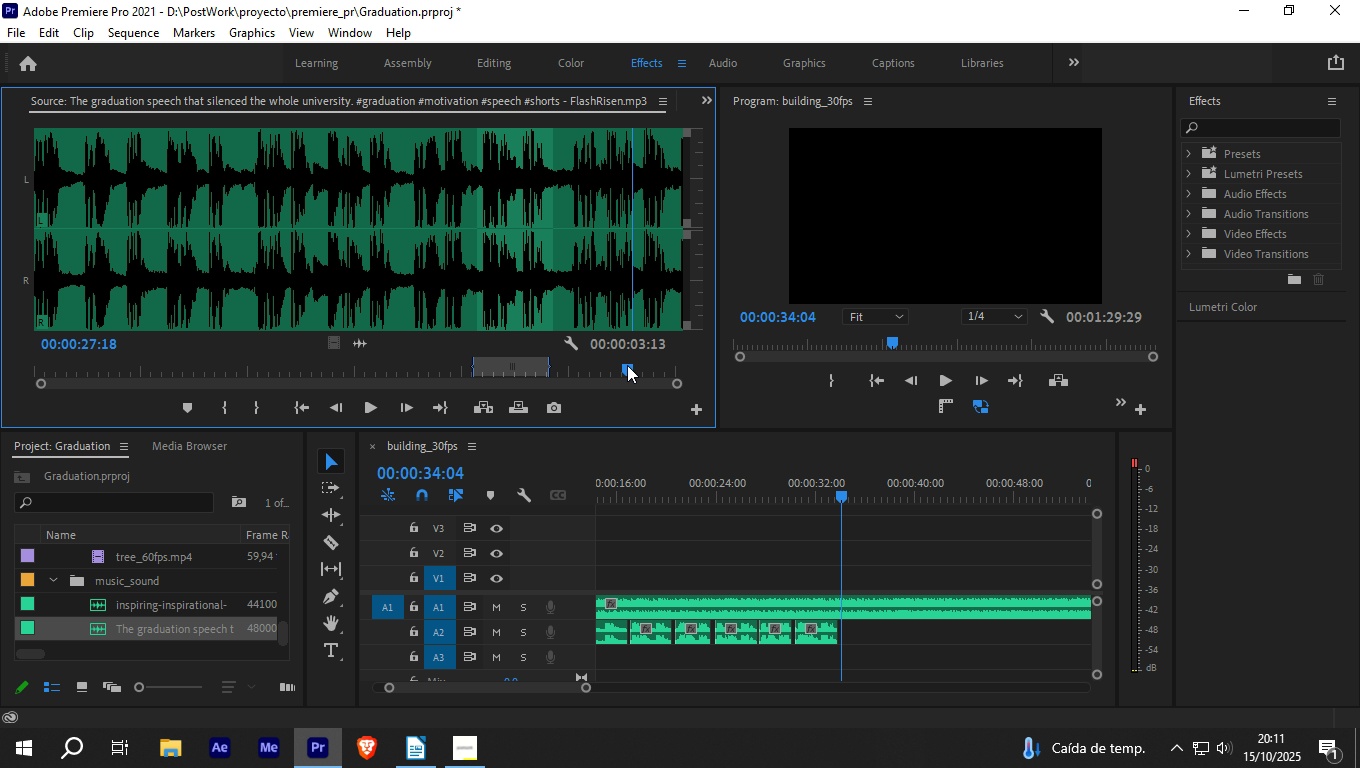 
left_click_drag(start_coordinate=[627, 366], to_coordinate=[549, 366])
 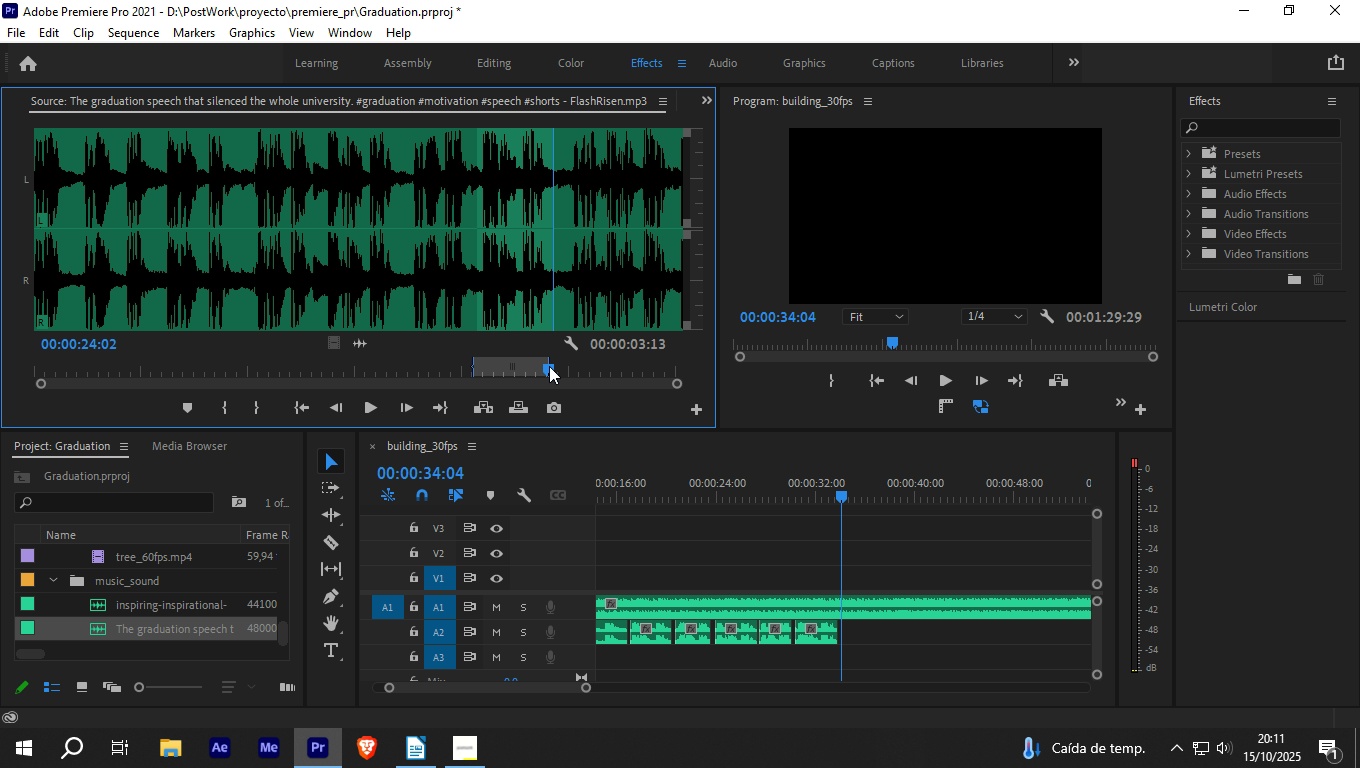 
key(Space)
 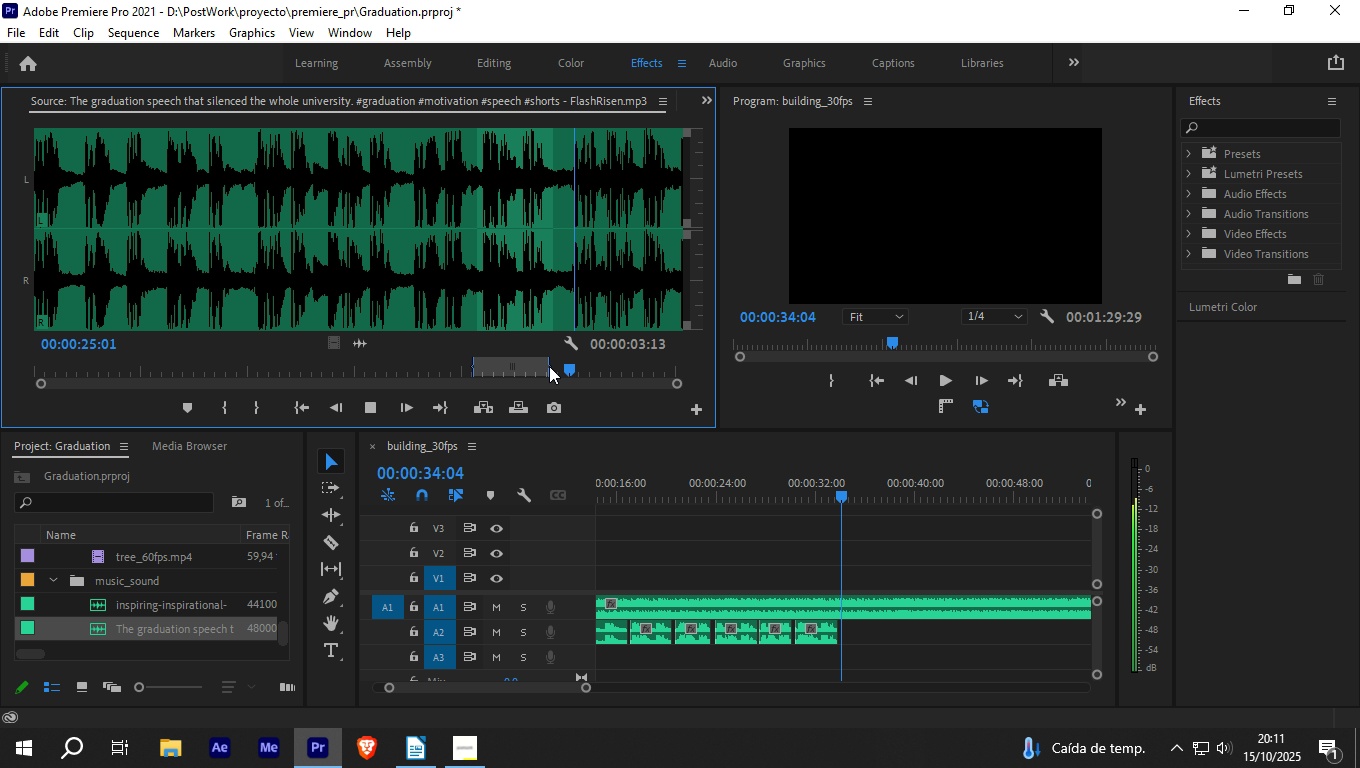 
key(Space)
 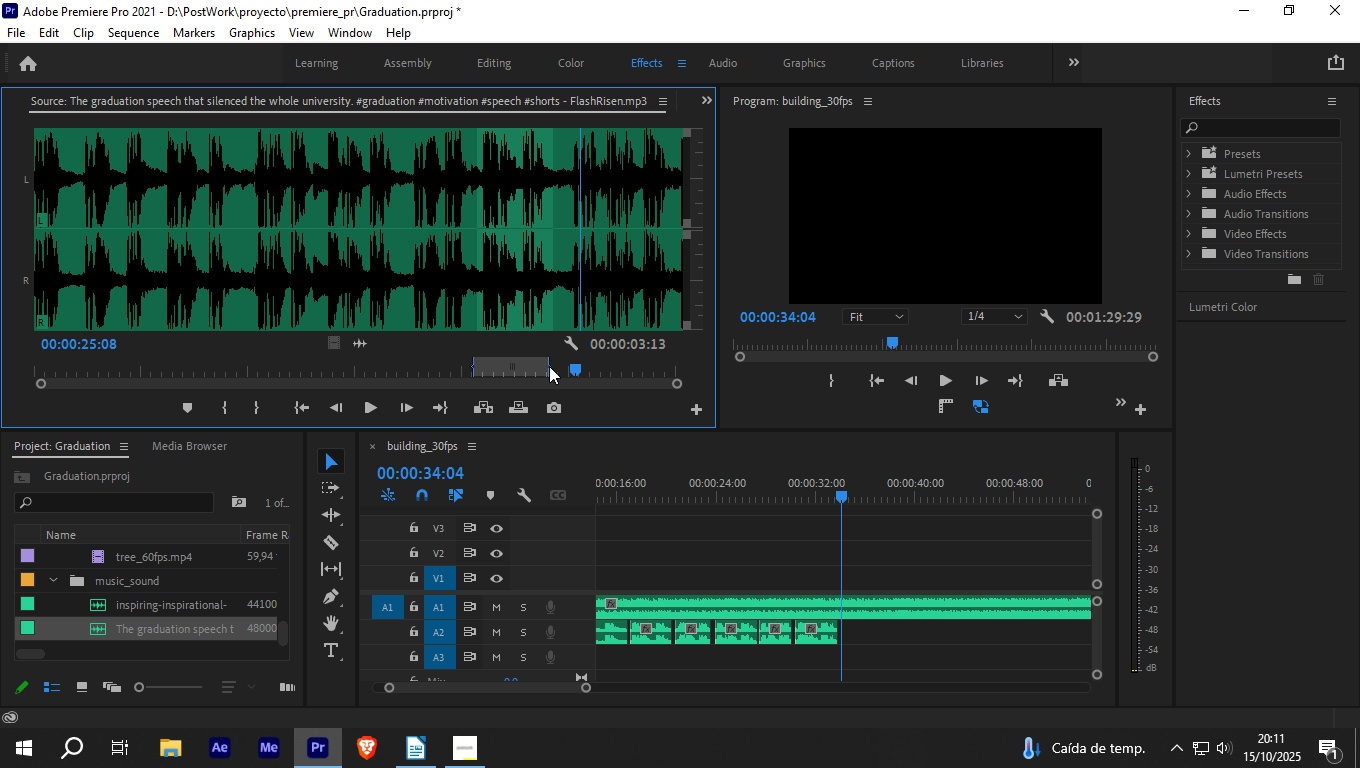 
key(O)
 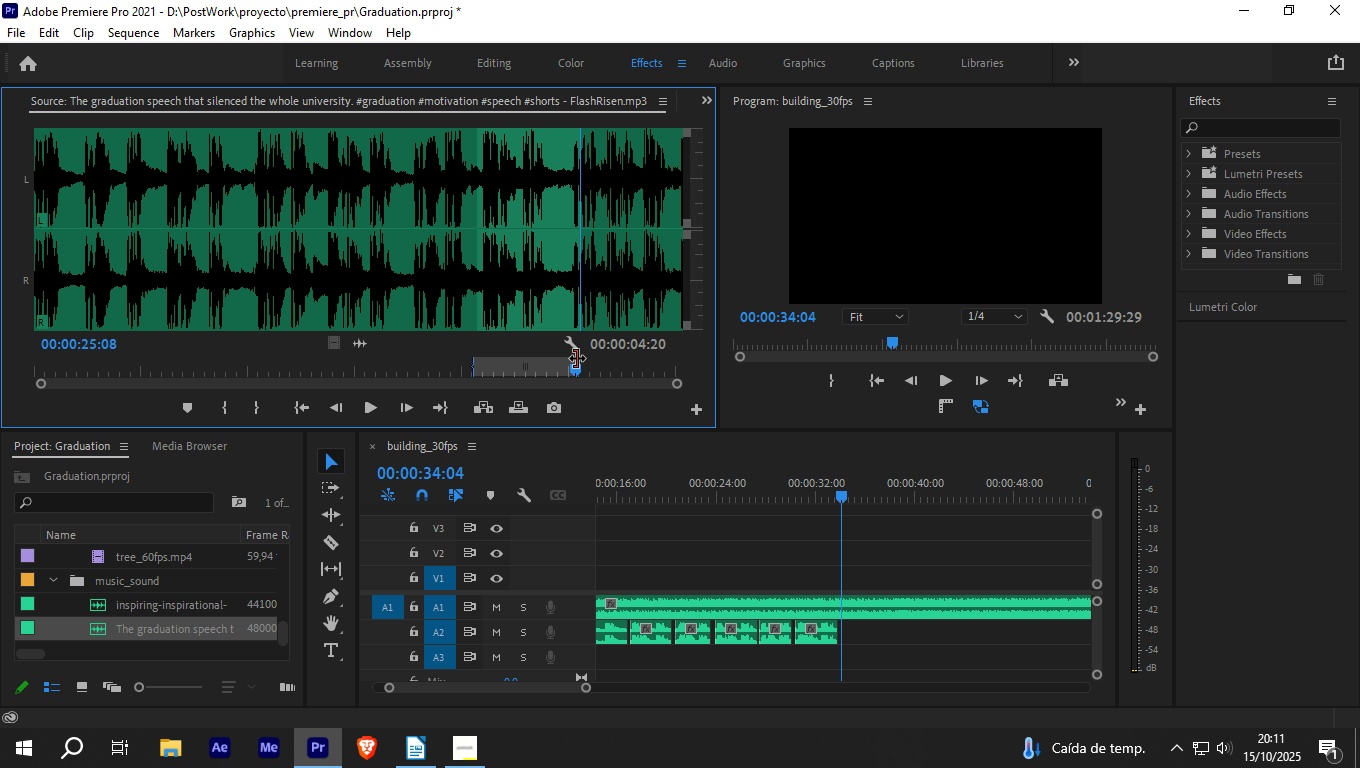 
left_click_drag(start_coordinate=[572, 366], to_coordinate=[551, 370])
 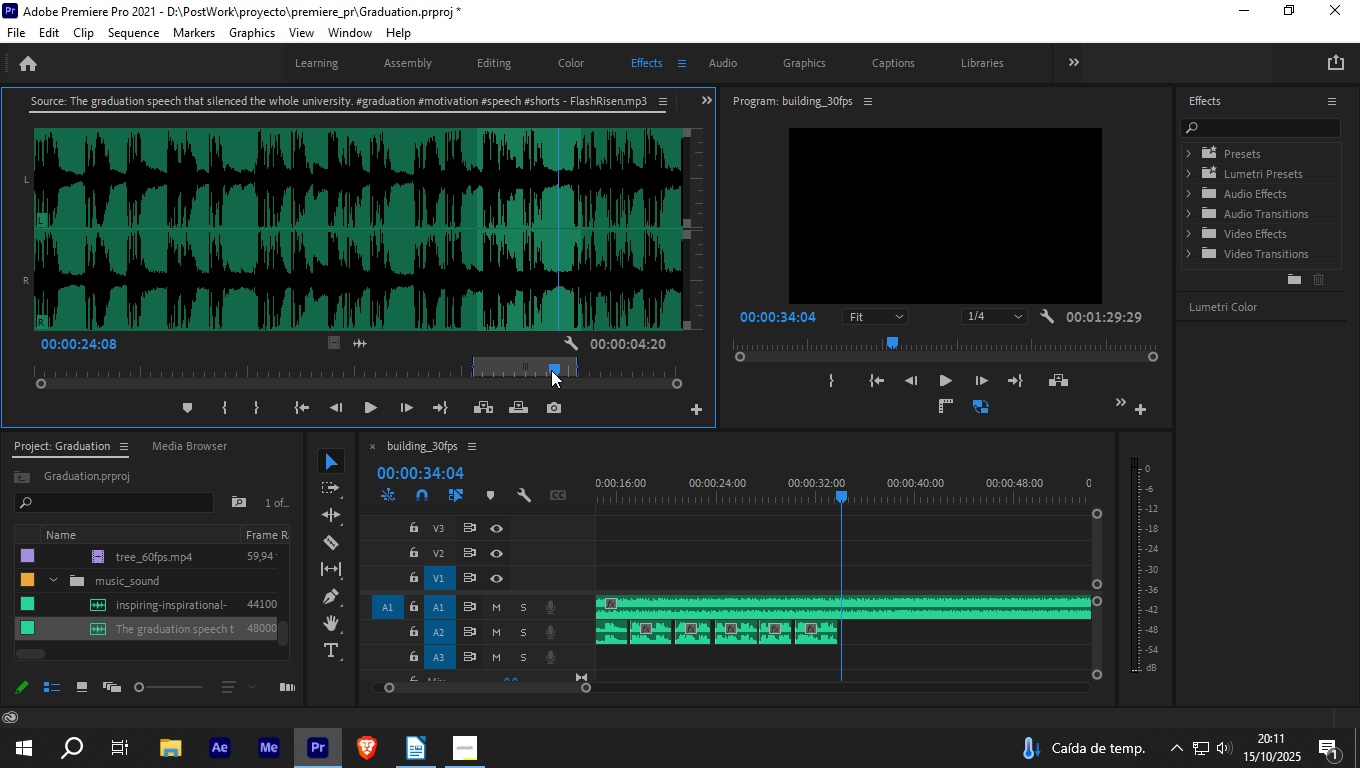 
key(Space)
 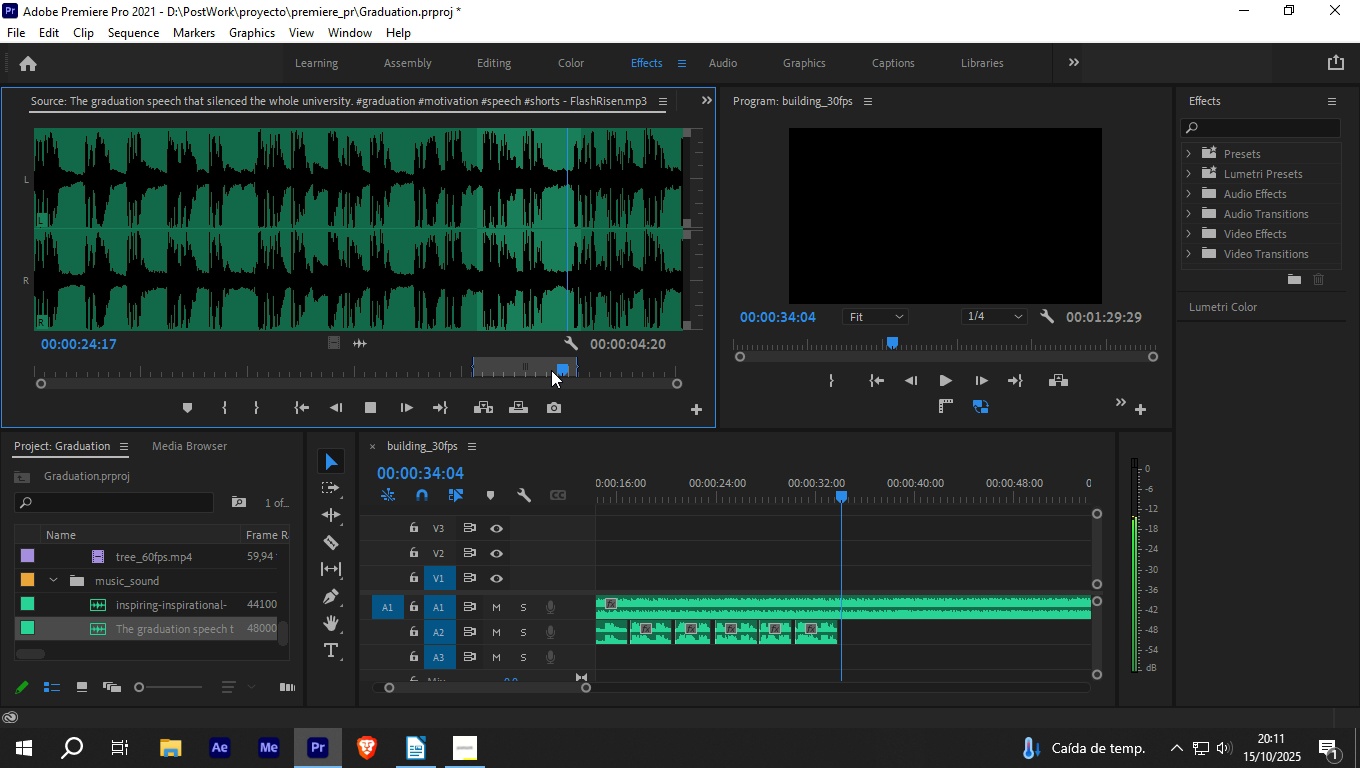 
key(Space)
 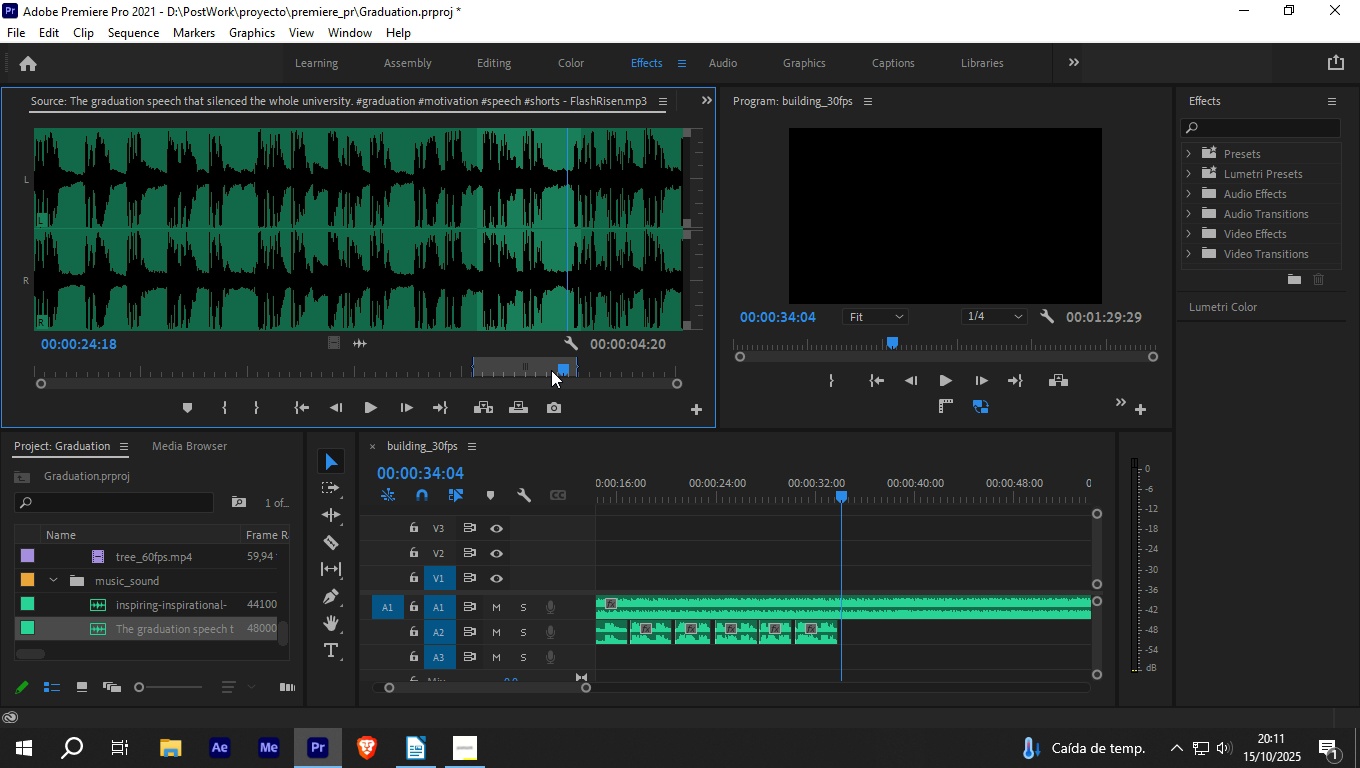 
key(I)
 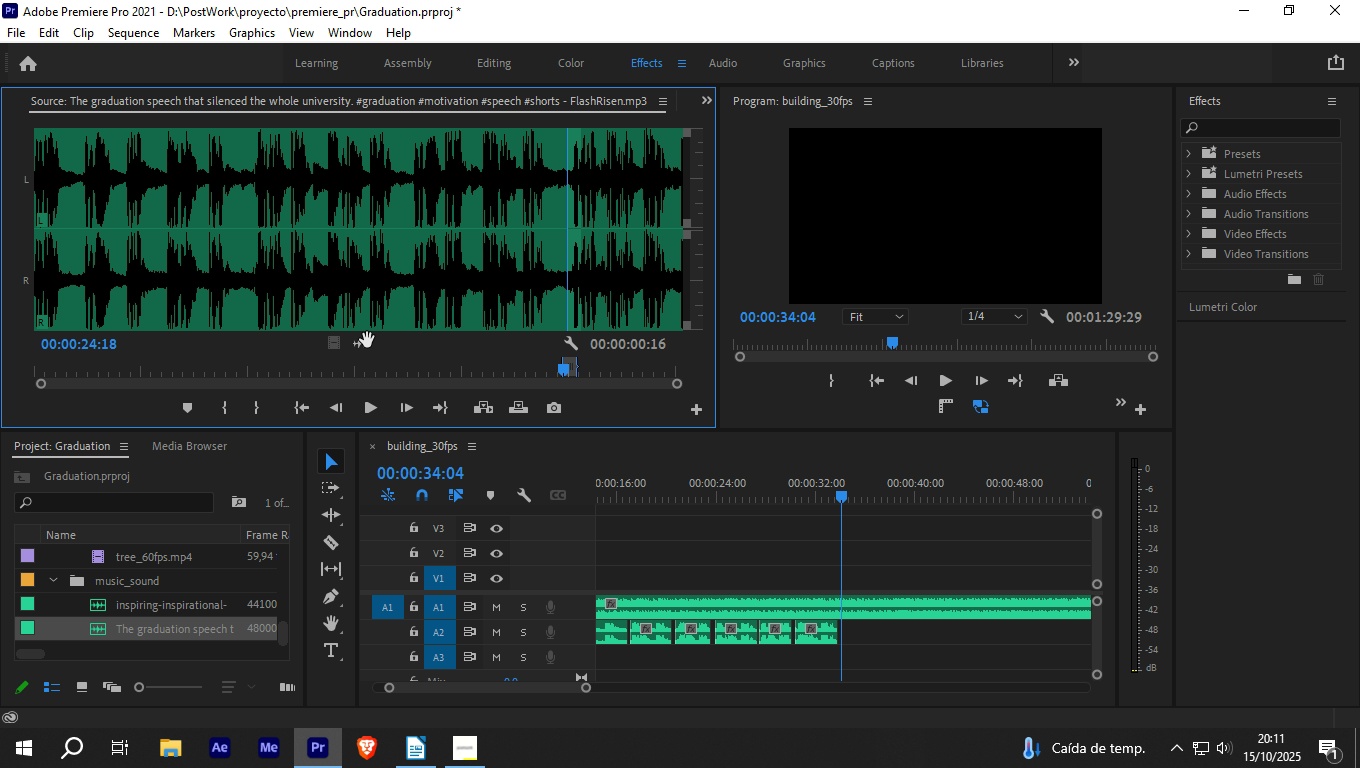 
left_click_drag(start_coordinate=[361, 341], to_coordinate=[850, 639])
 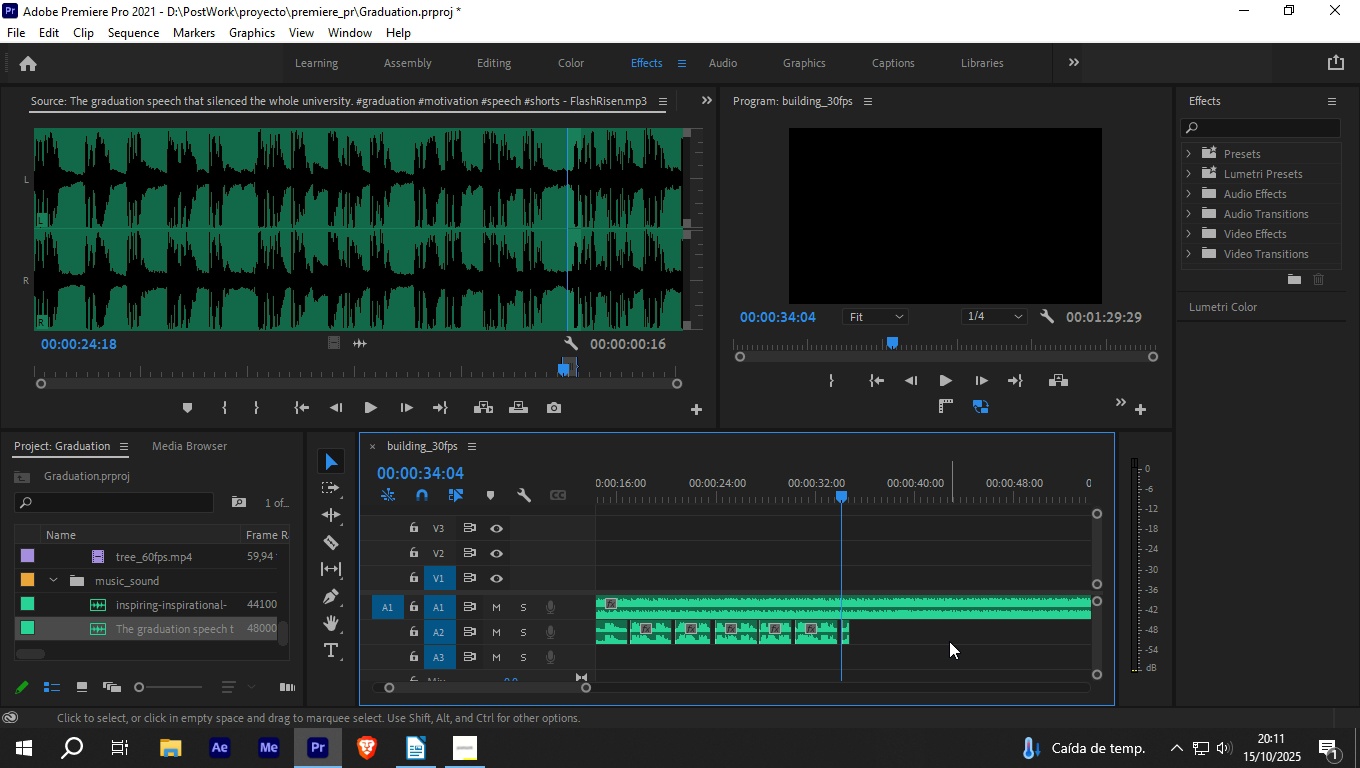 
key(Space)
 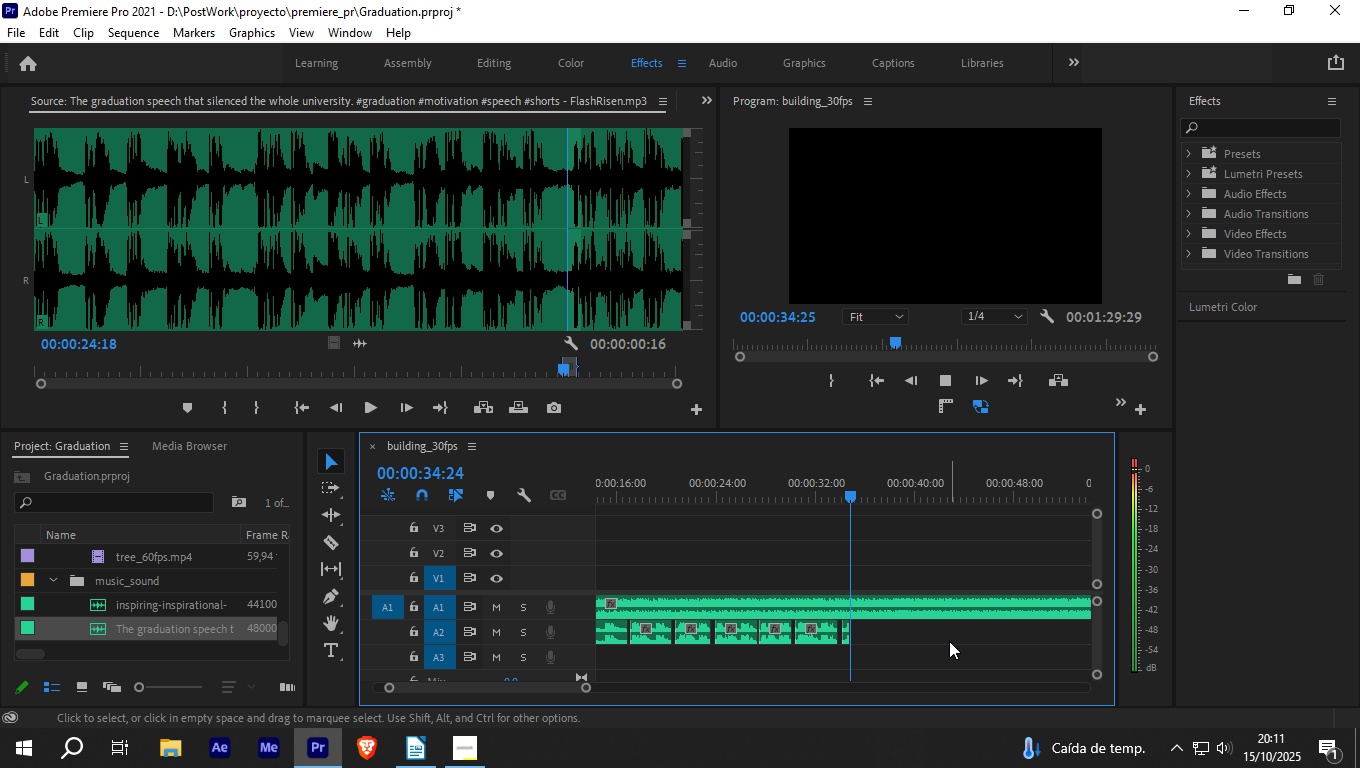 
key(Space)
 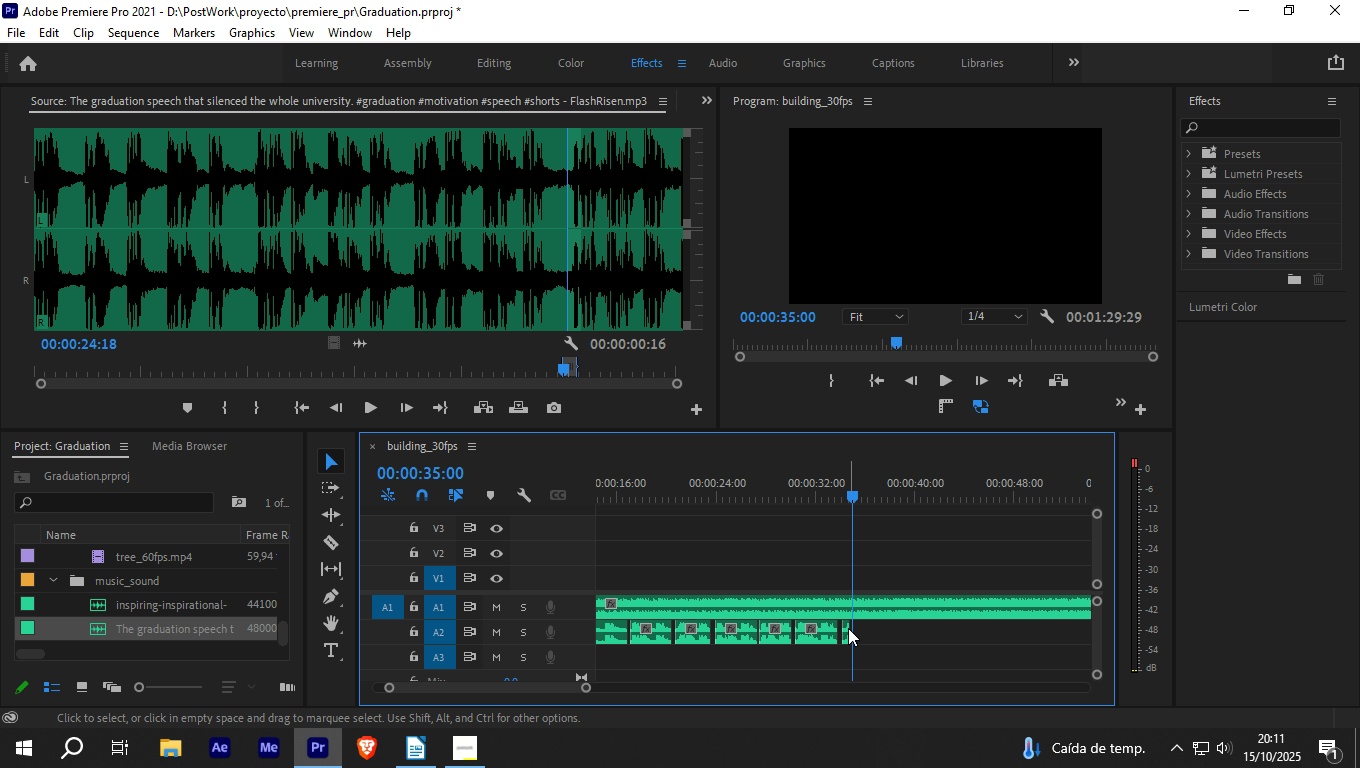 
left_click([847, 628])
 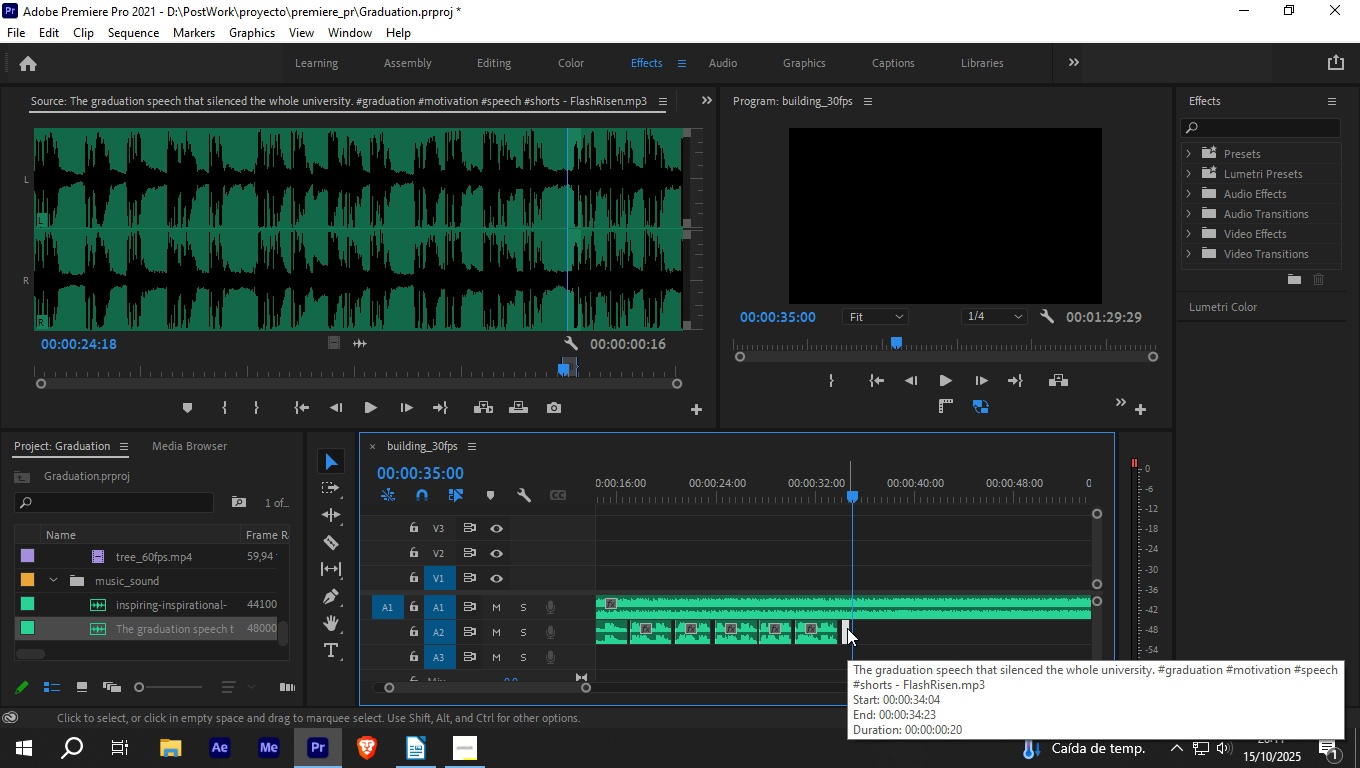 
key(Delete)
 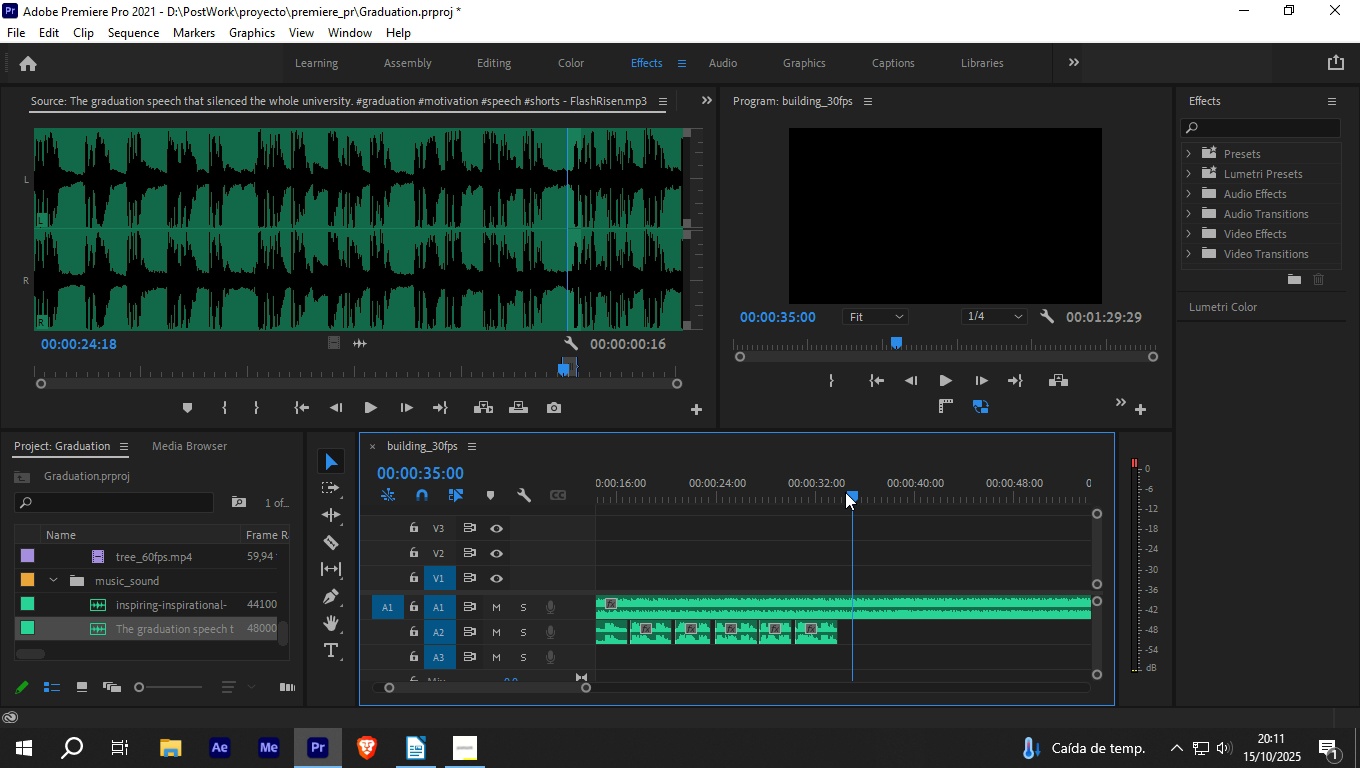 
left_click_drag(start_coordinate=[849, 492], to_coordinate=[840, 494])
 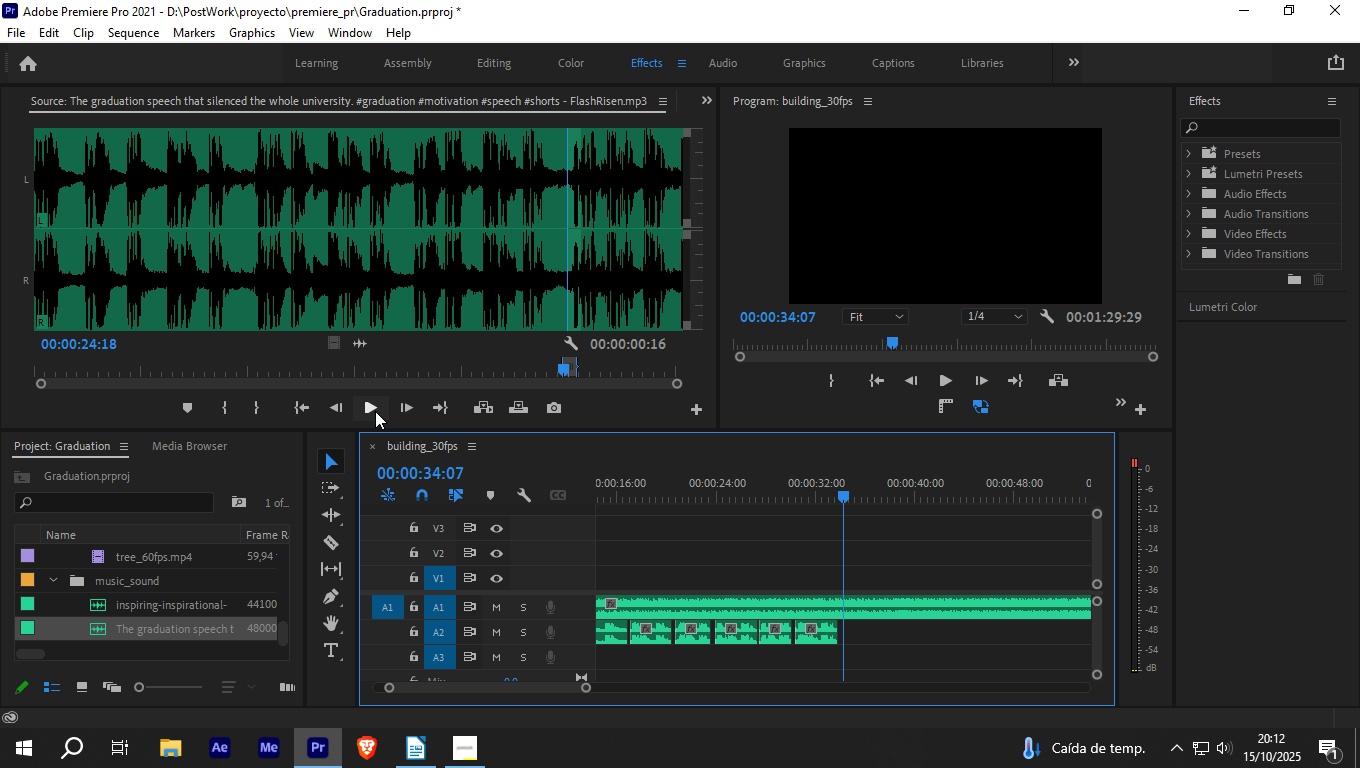 
left_click([377, 409])
 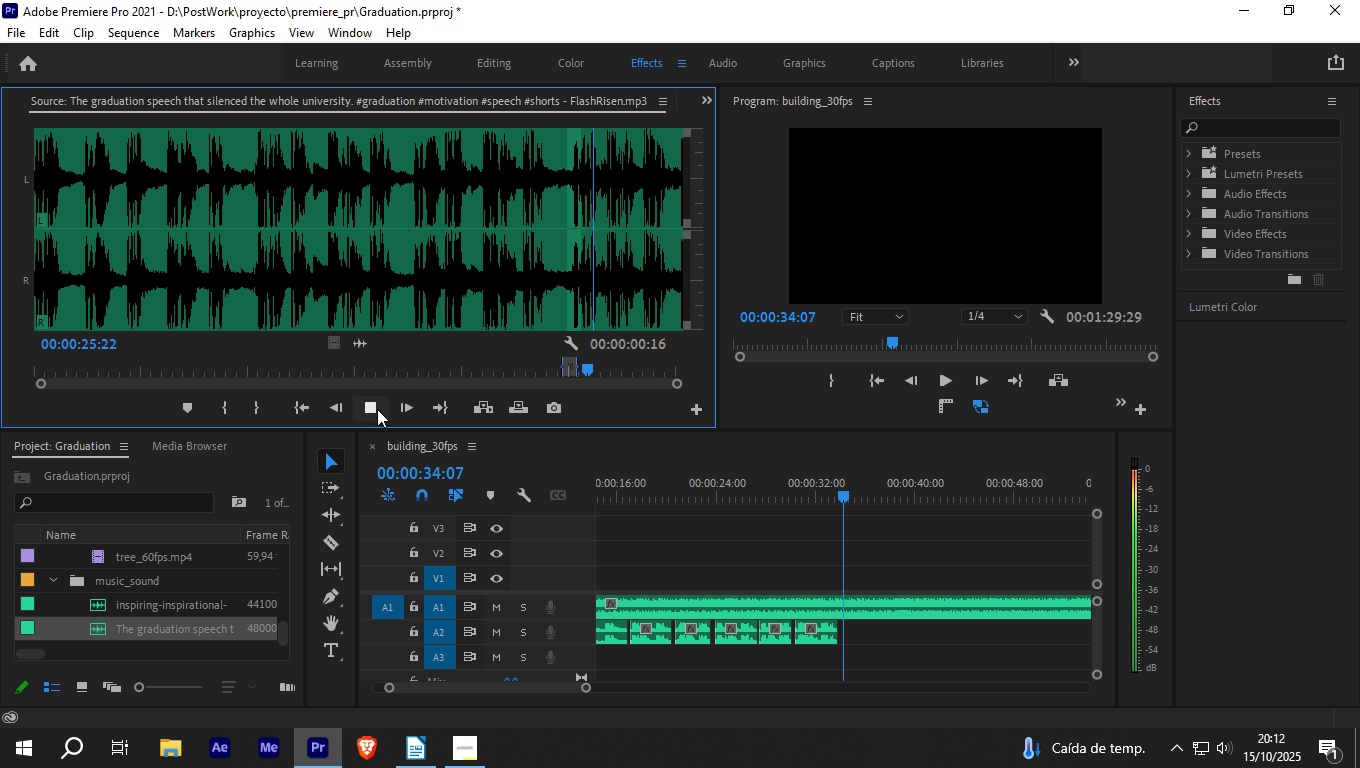 
key(I)
 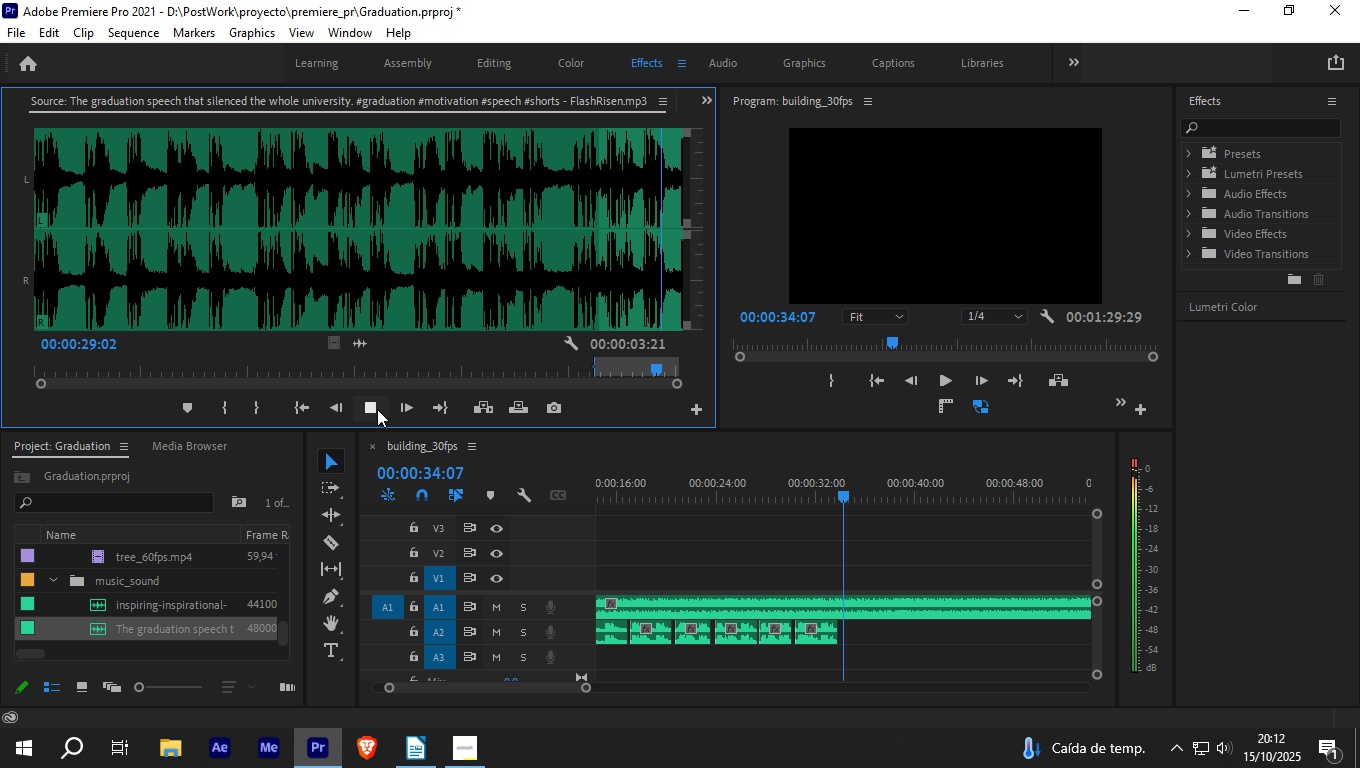 
key(O)
 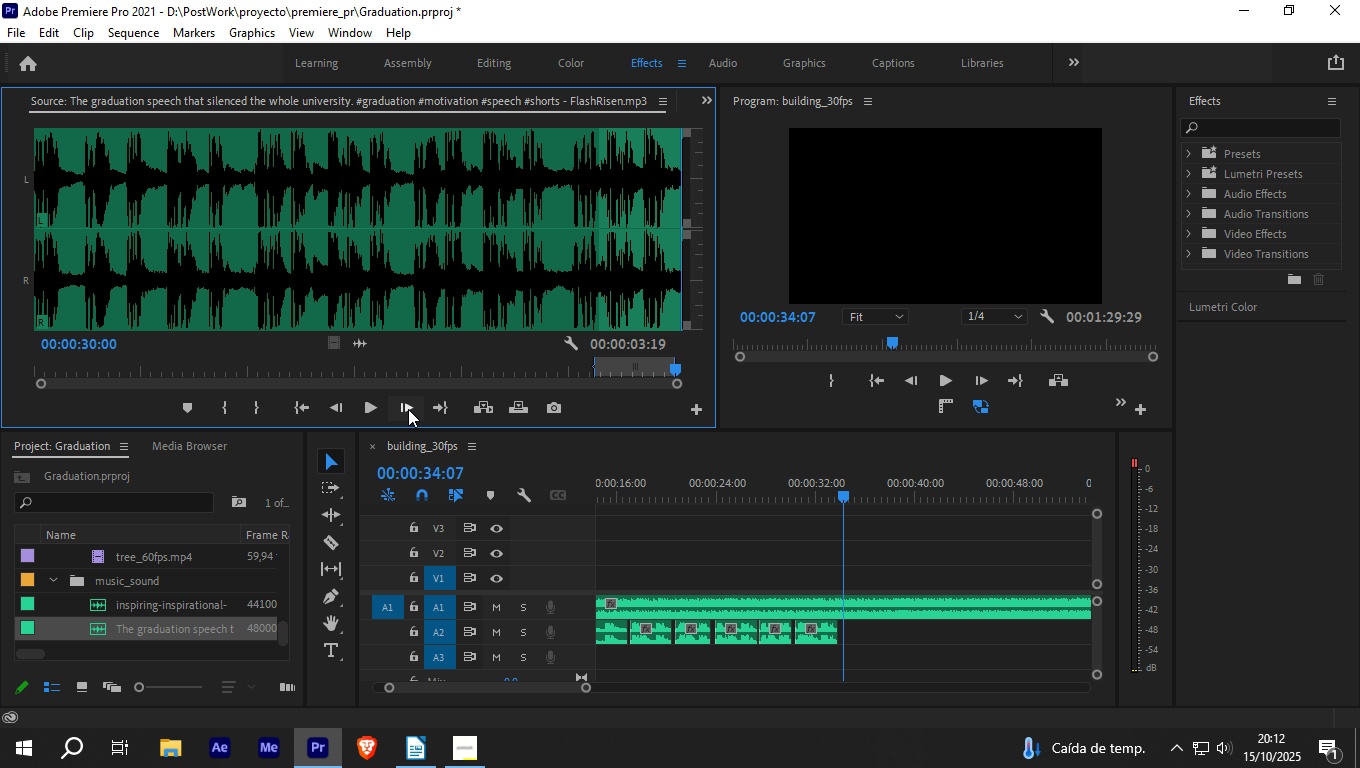 
left_click_drag(start_coordinate=[359, 344], to_coordinate=[841, 631])
 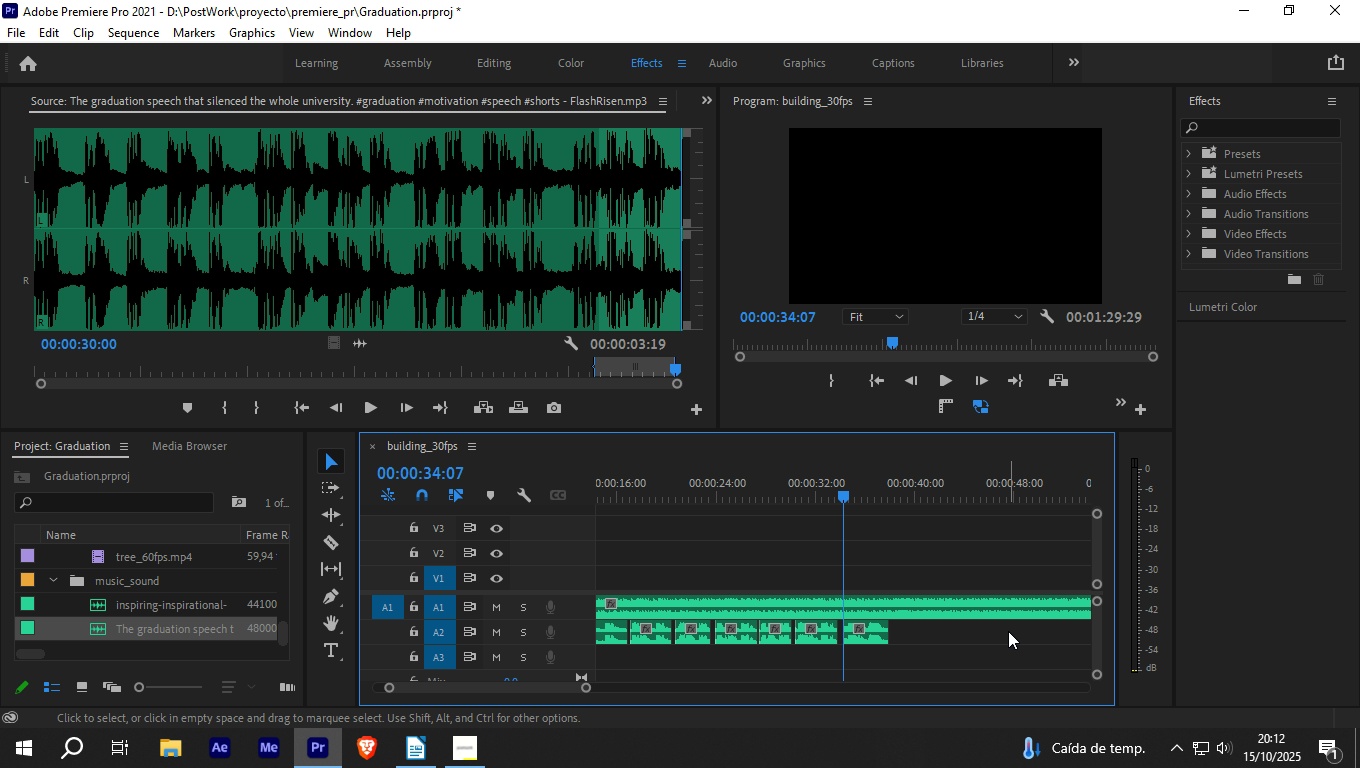 
key(Space)
 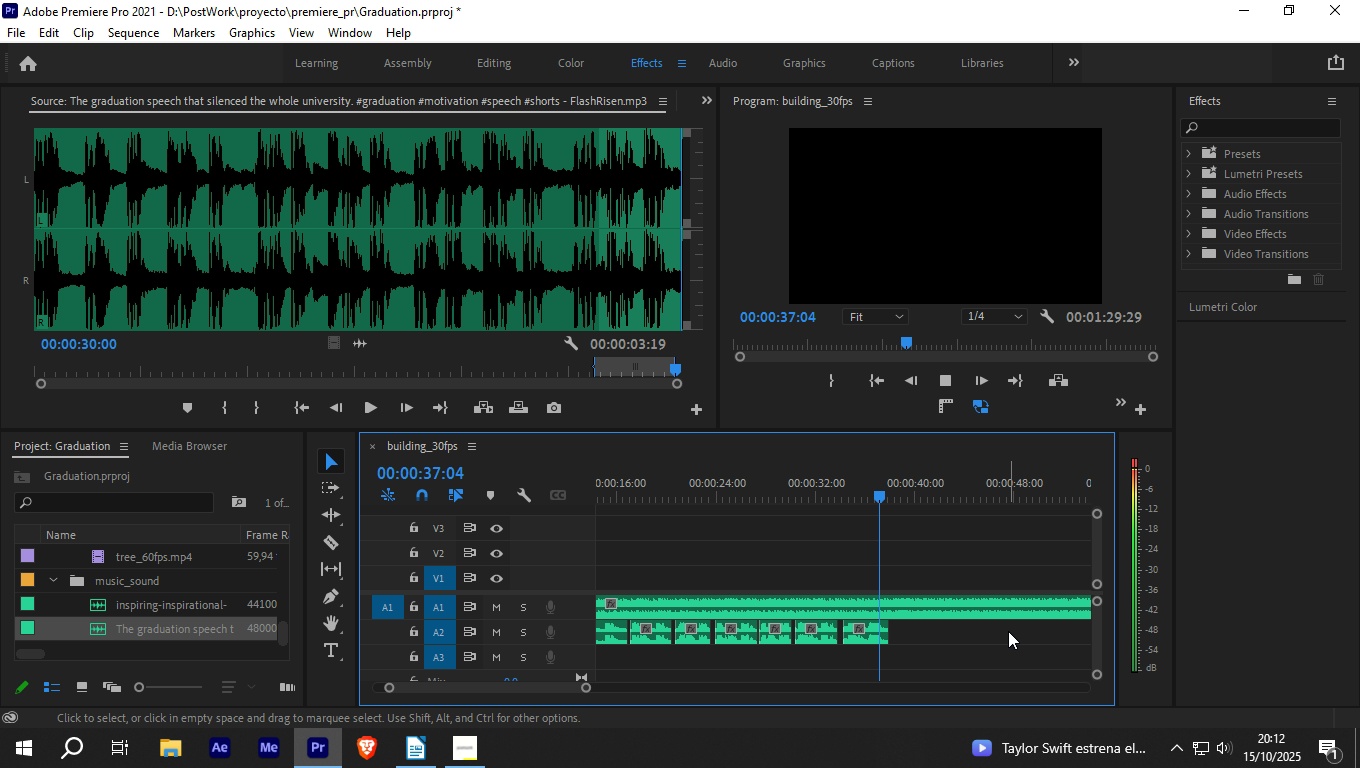 
key(Space)
 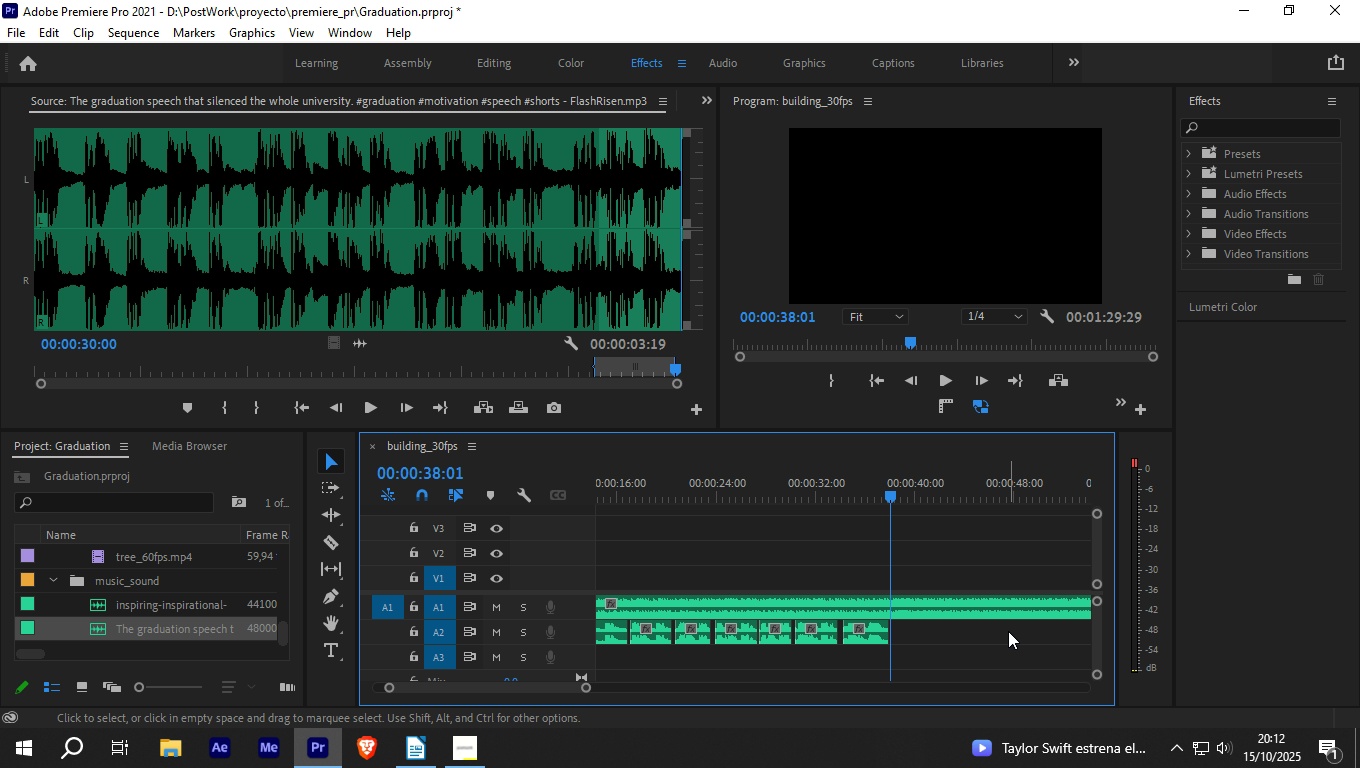 
key(Control+S)
 